 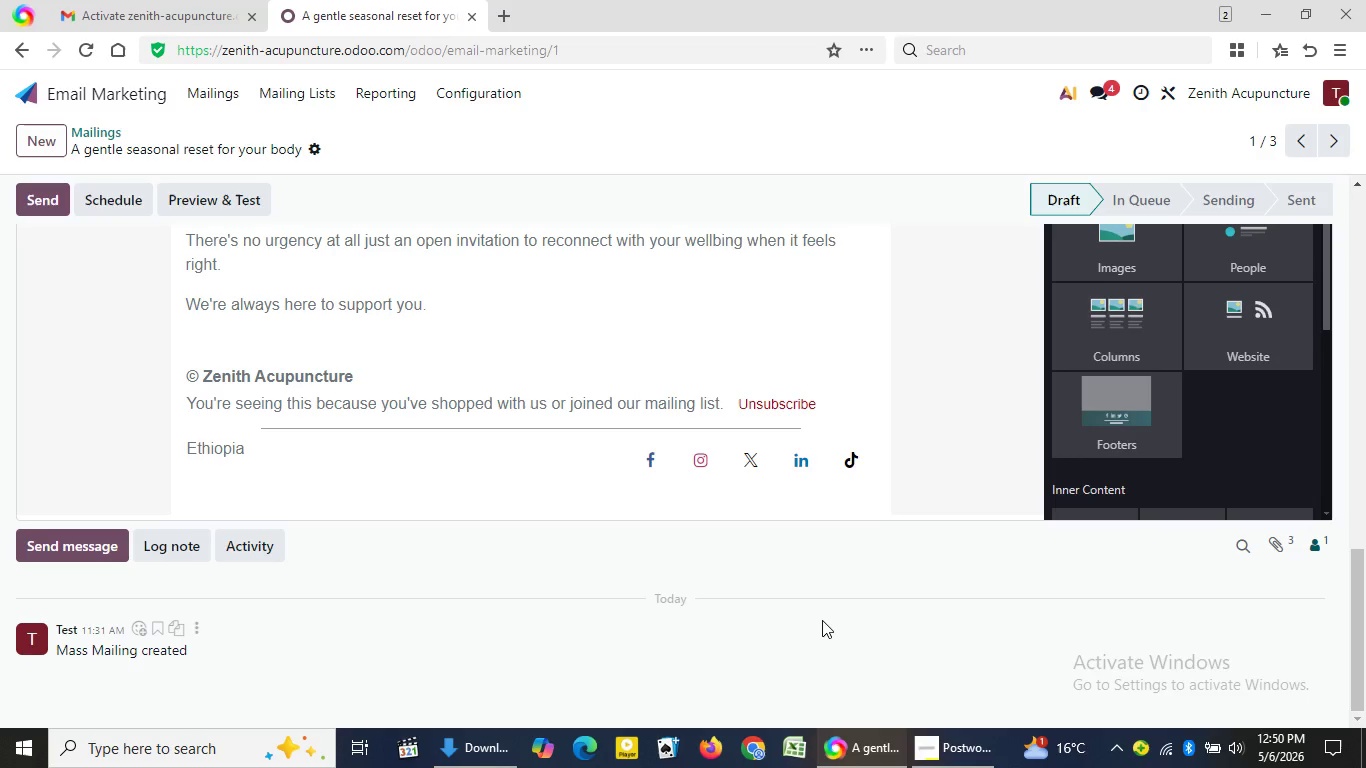 
left_click([822, 620])
 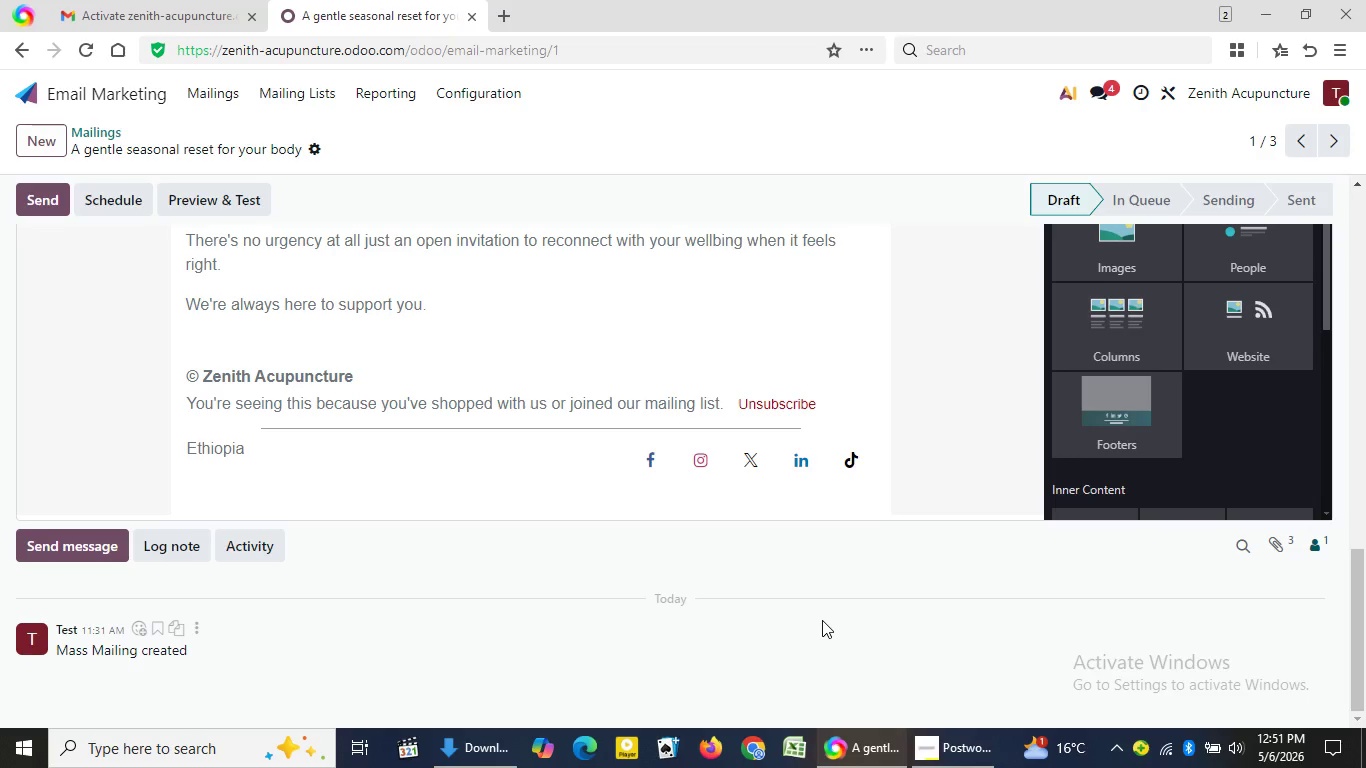 
wait(9.03)
 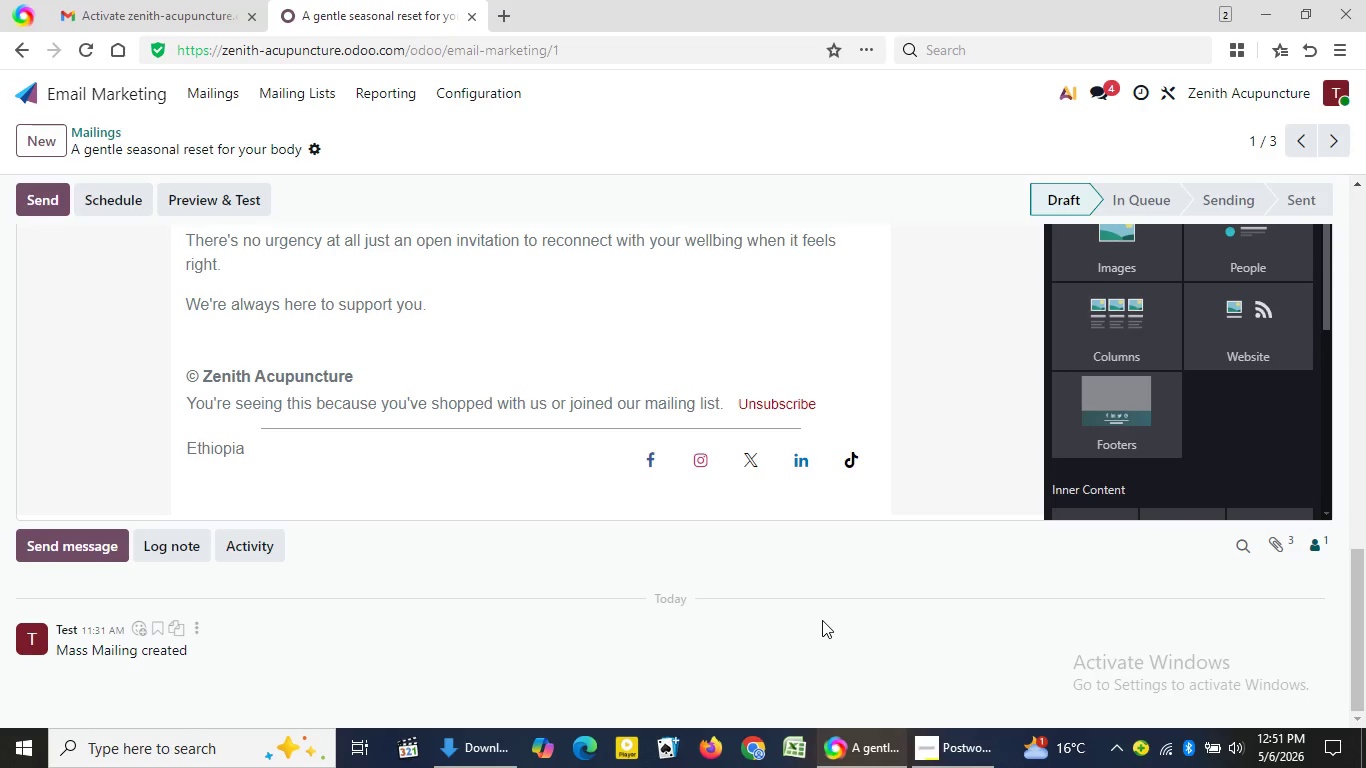 
left_click([192, 510])
 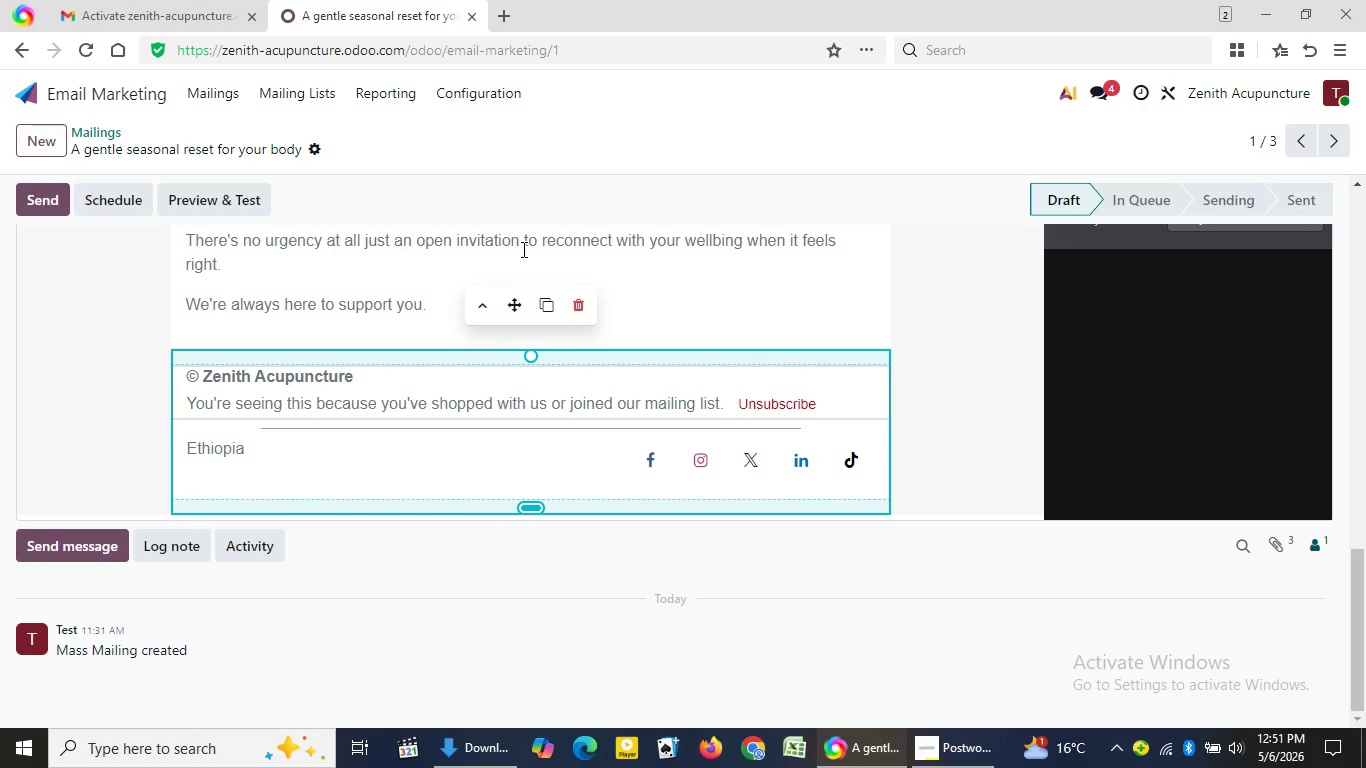 
wait(7.81)
 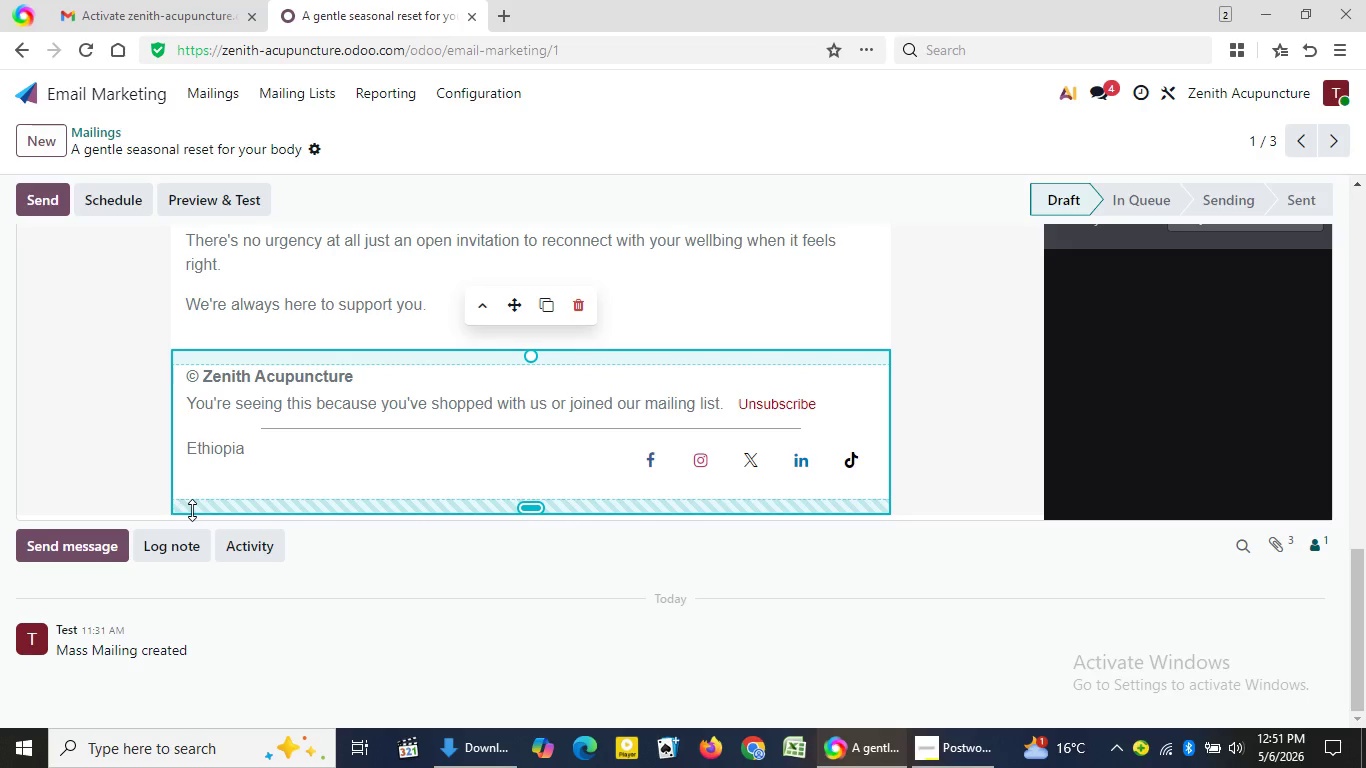 
left_click([1365, 412])
 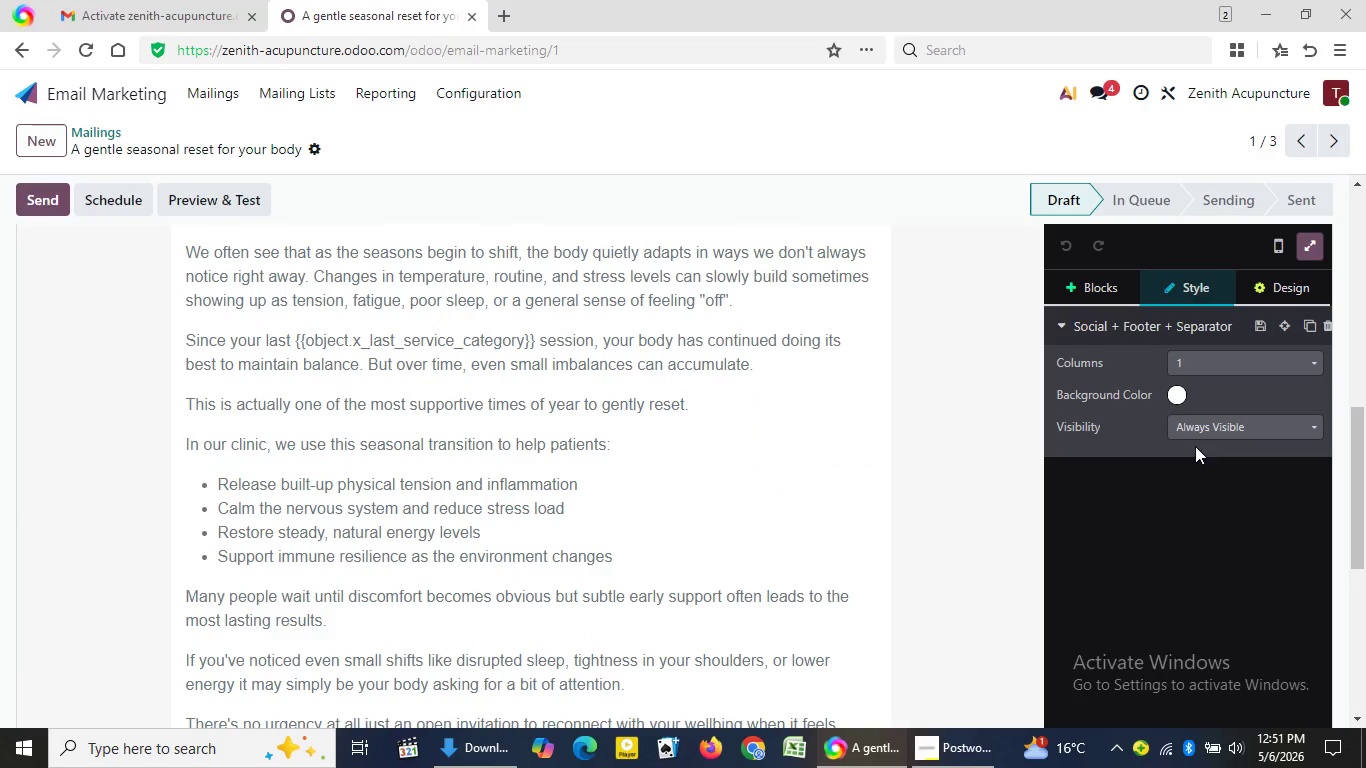 
left_click([1174, 391])
 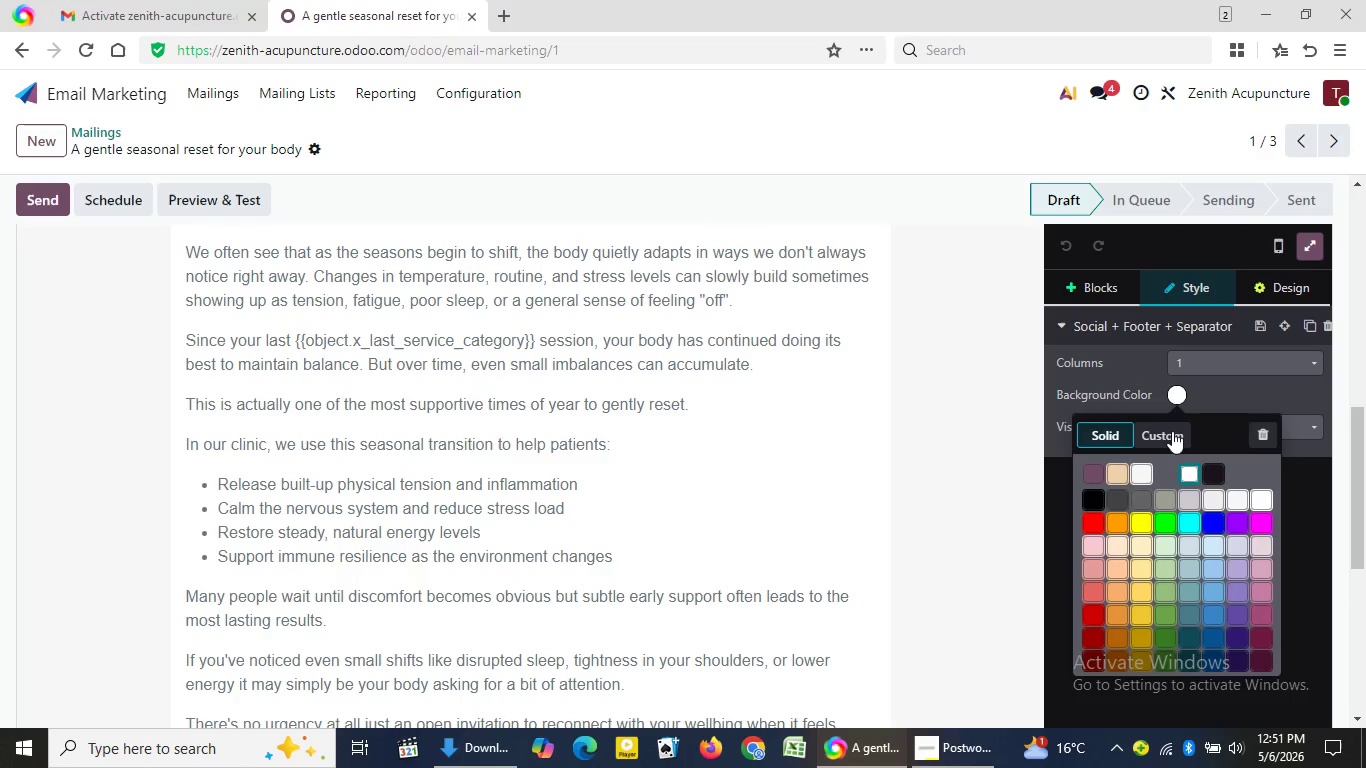 
left_click([1172, 433])
 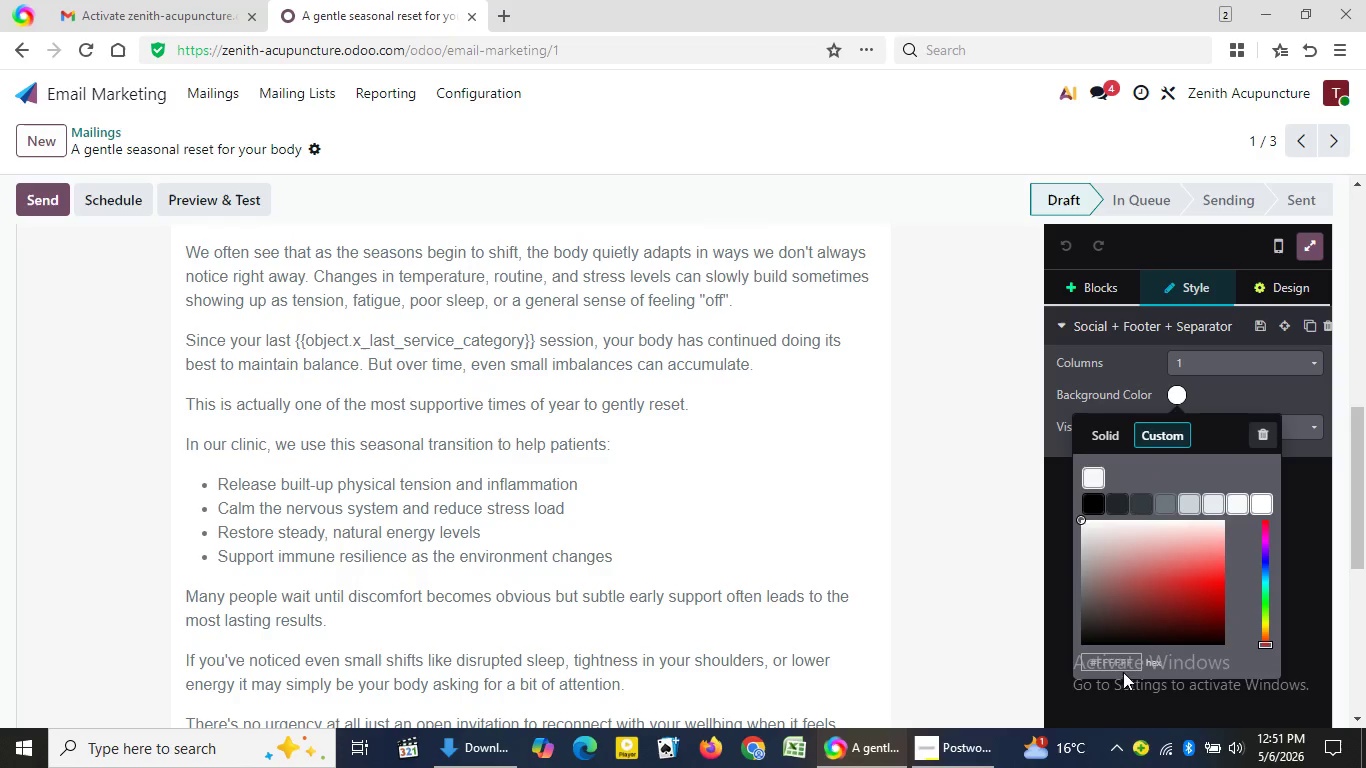 
left_click([1123, 666])
 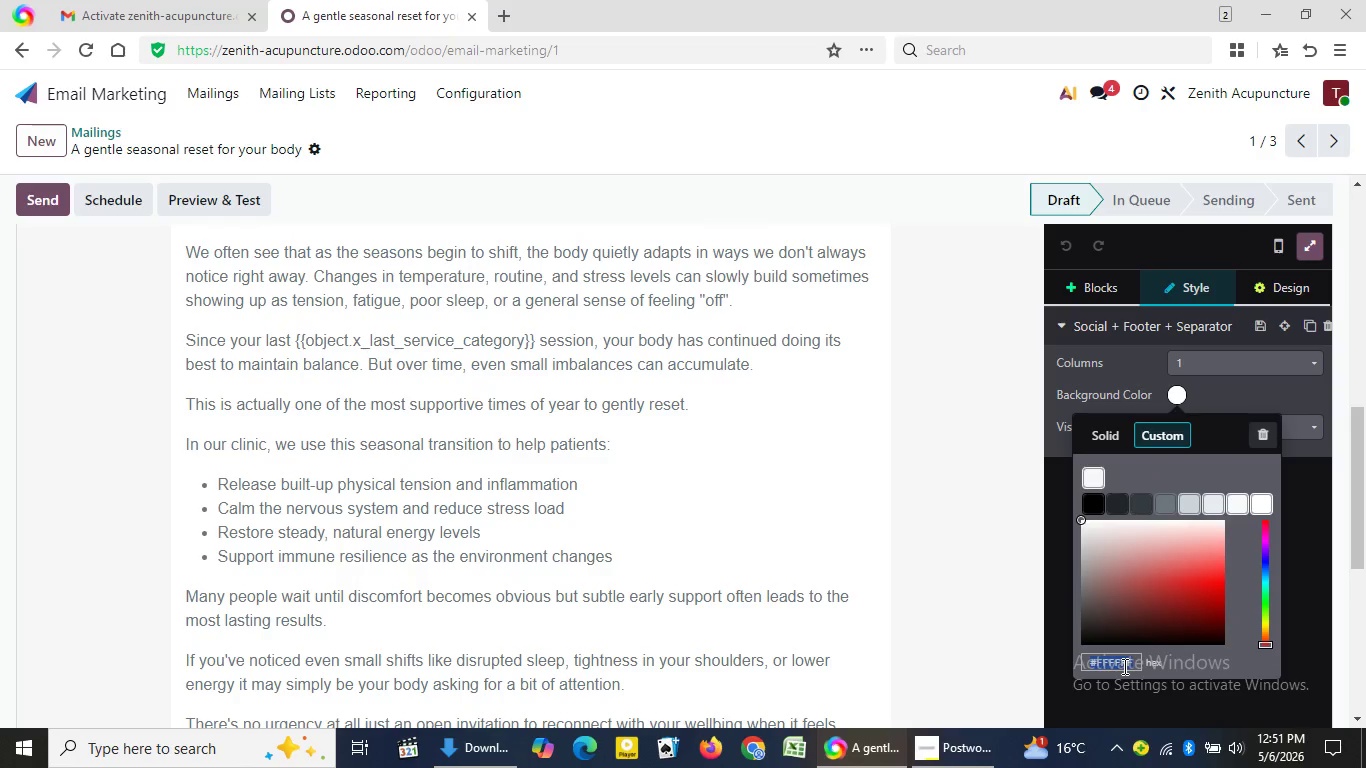 
key(Backspace)
 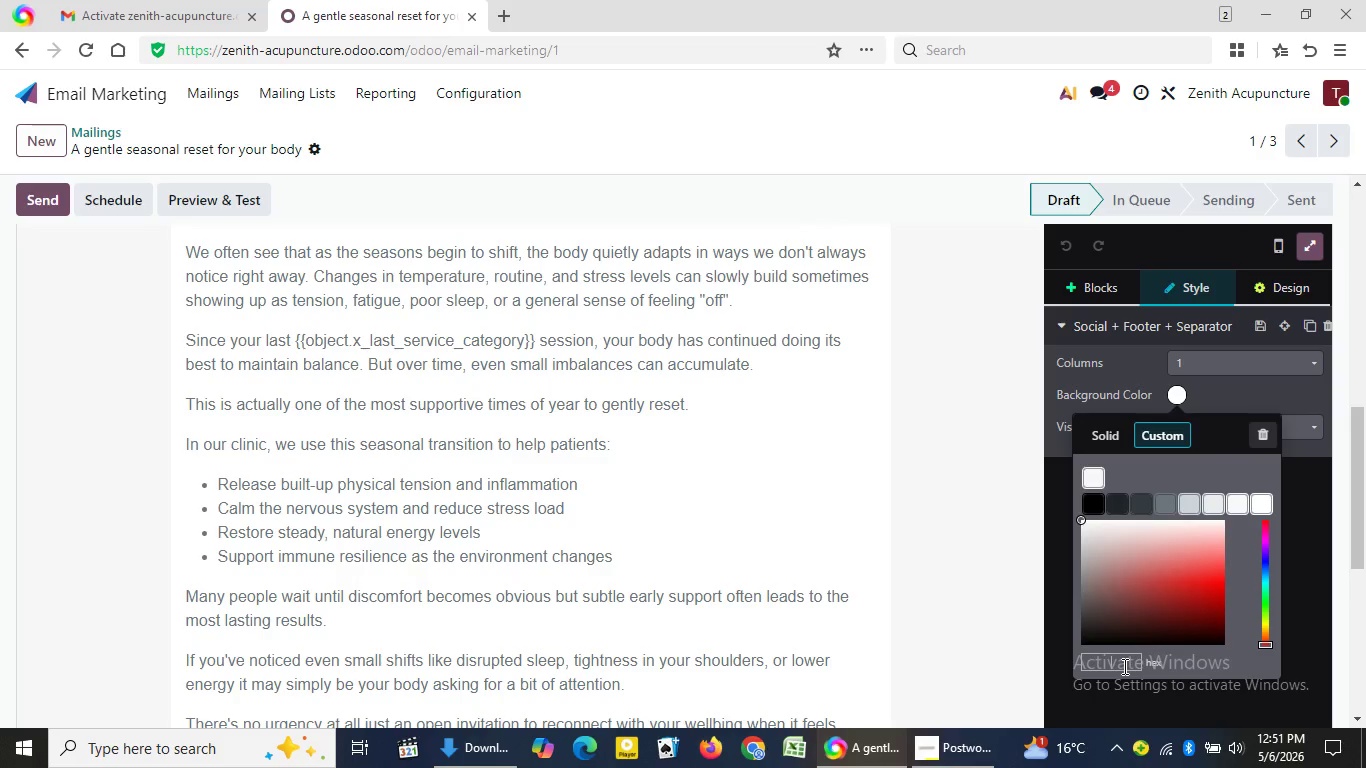 
wait(7.39)
 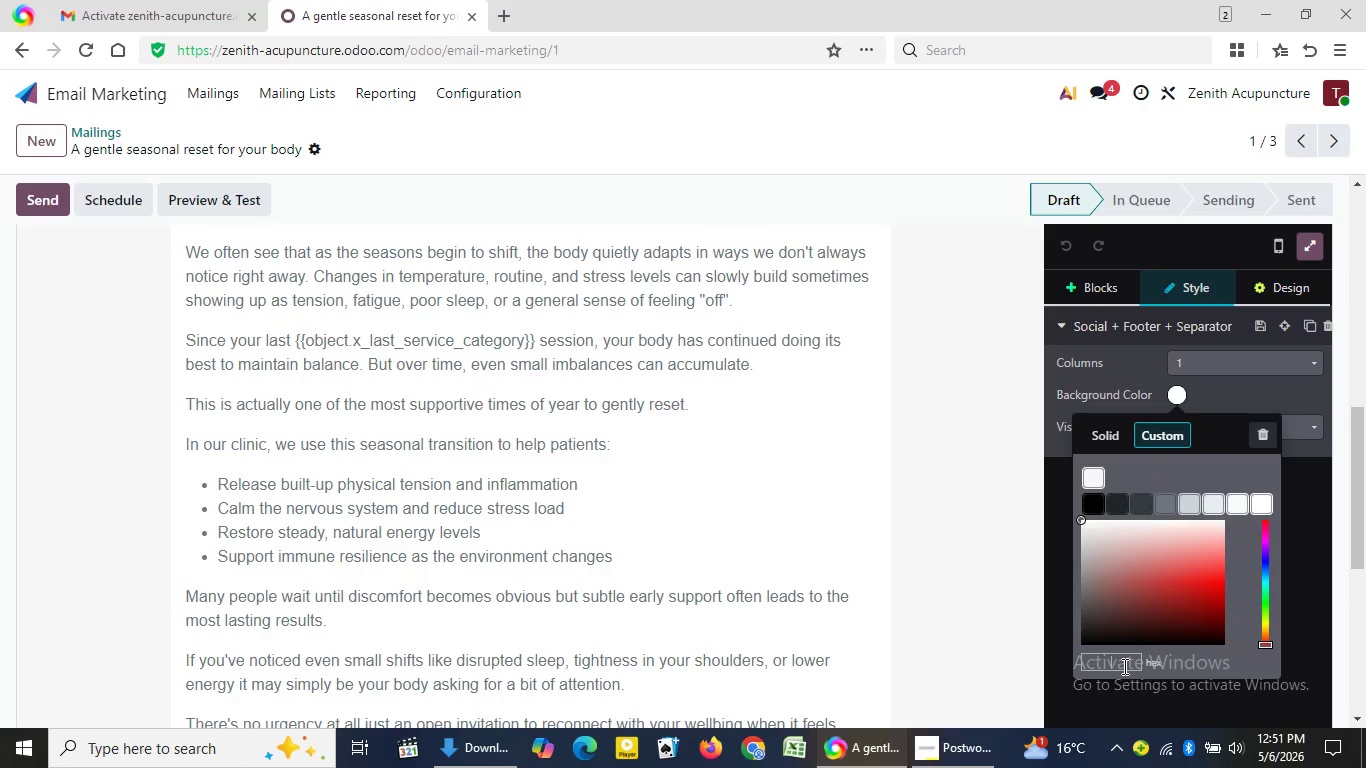 
type(f4)
 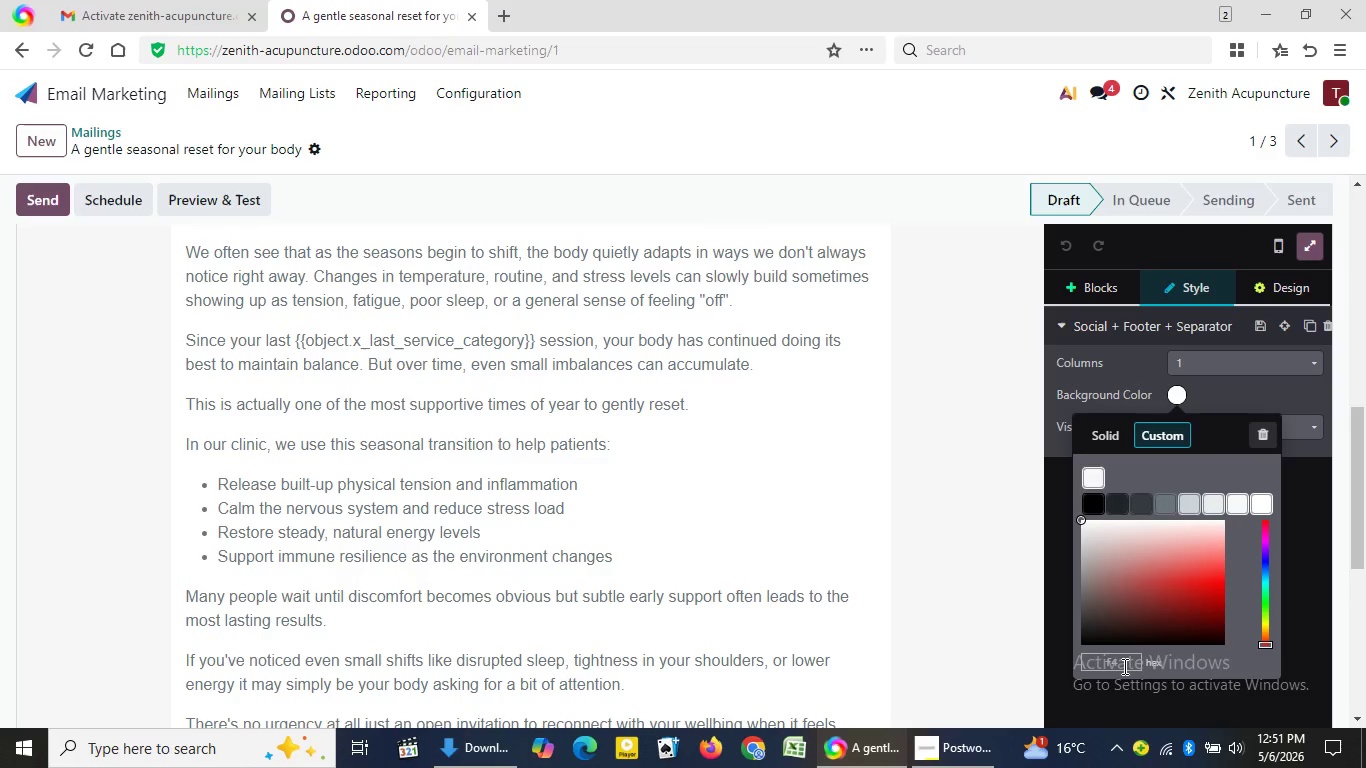 
type(f1fc)
 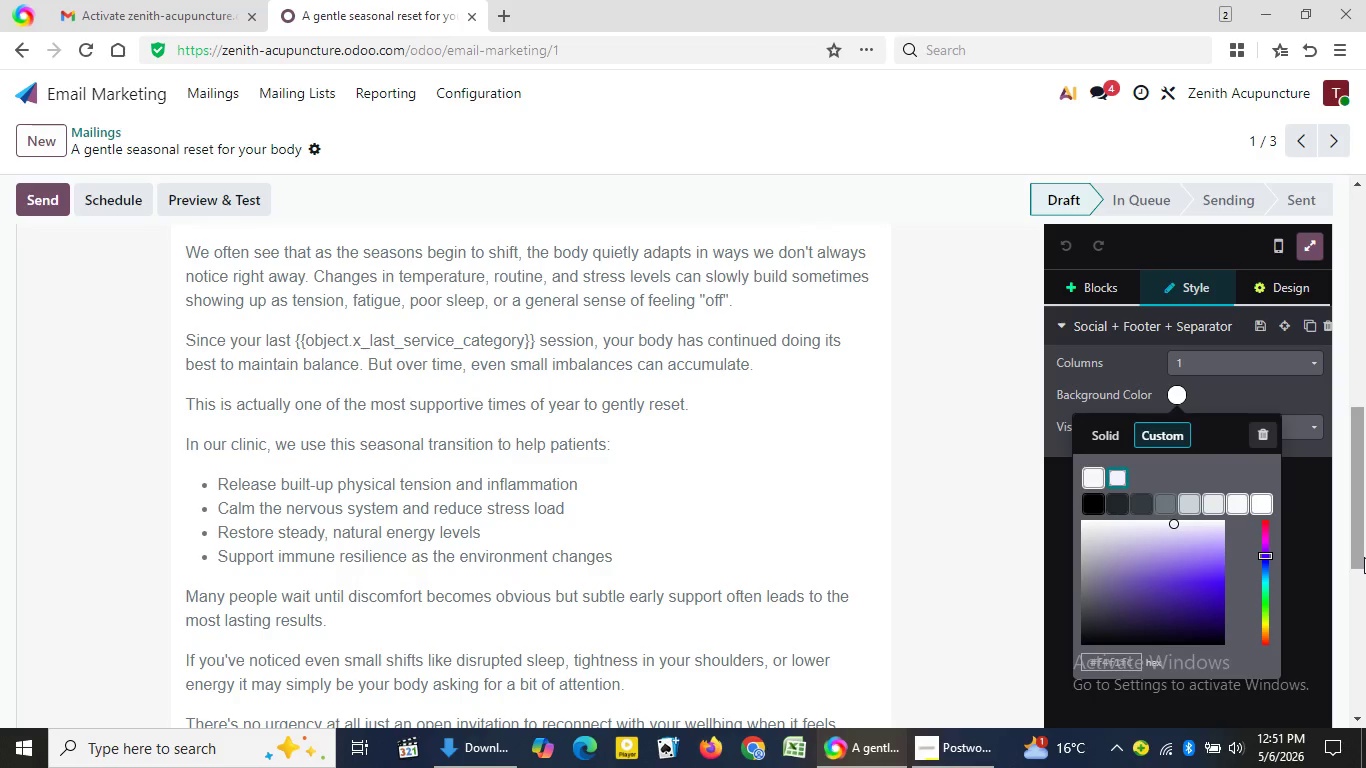 
left_click_drag(start_coordinate=[1362, 557], to_coordinate=[1361, 654])
 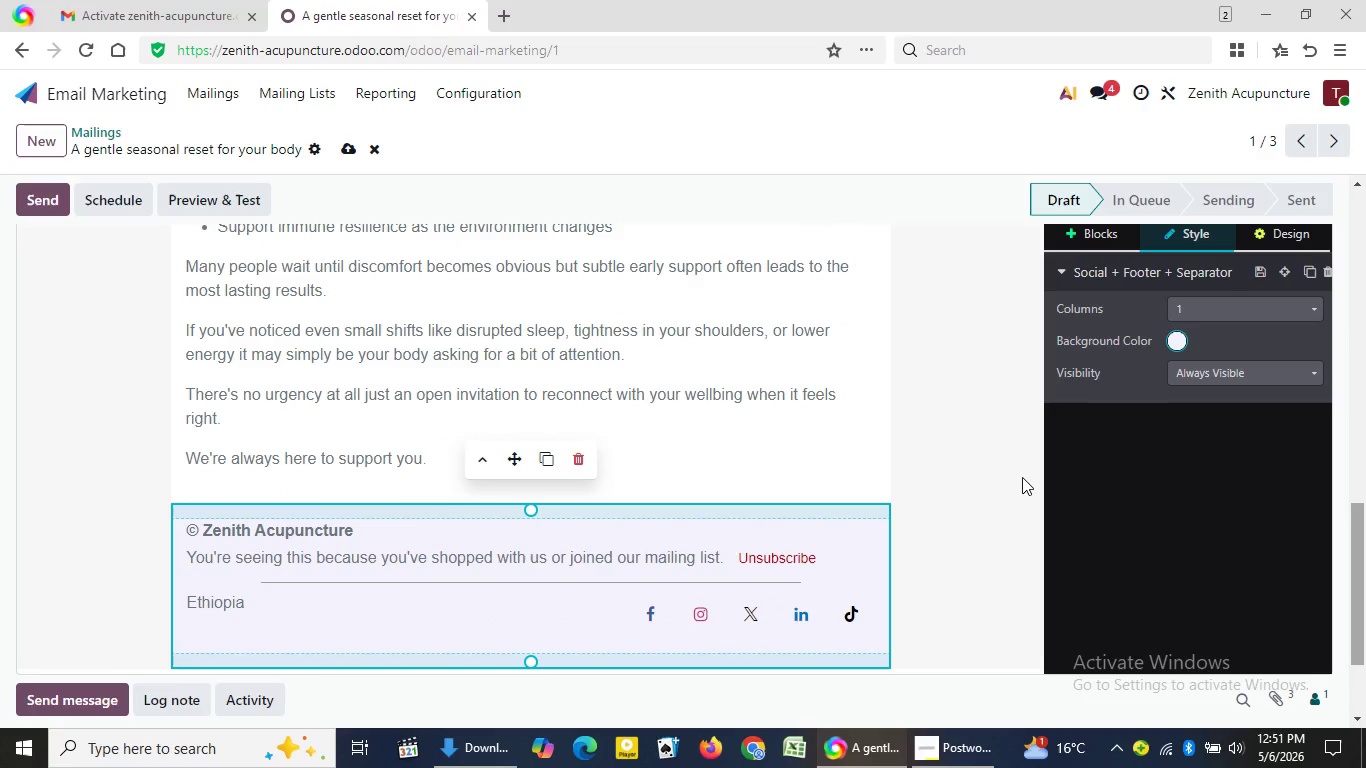 
left_click([1022, 477])
 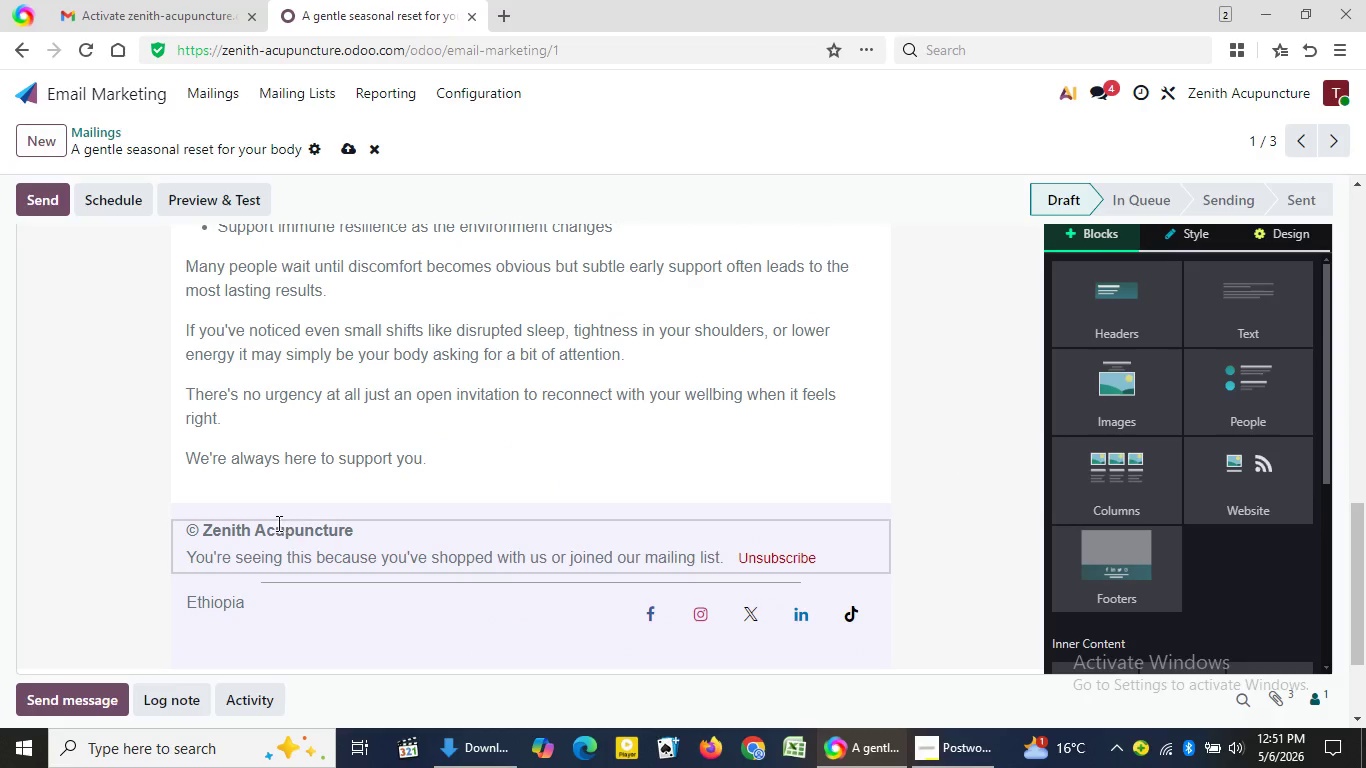 
left_click_drag(start_coordinate=[185, 530], to_coordinate=[268, 606])
 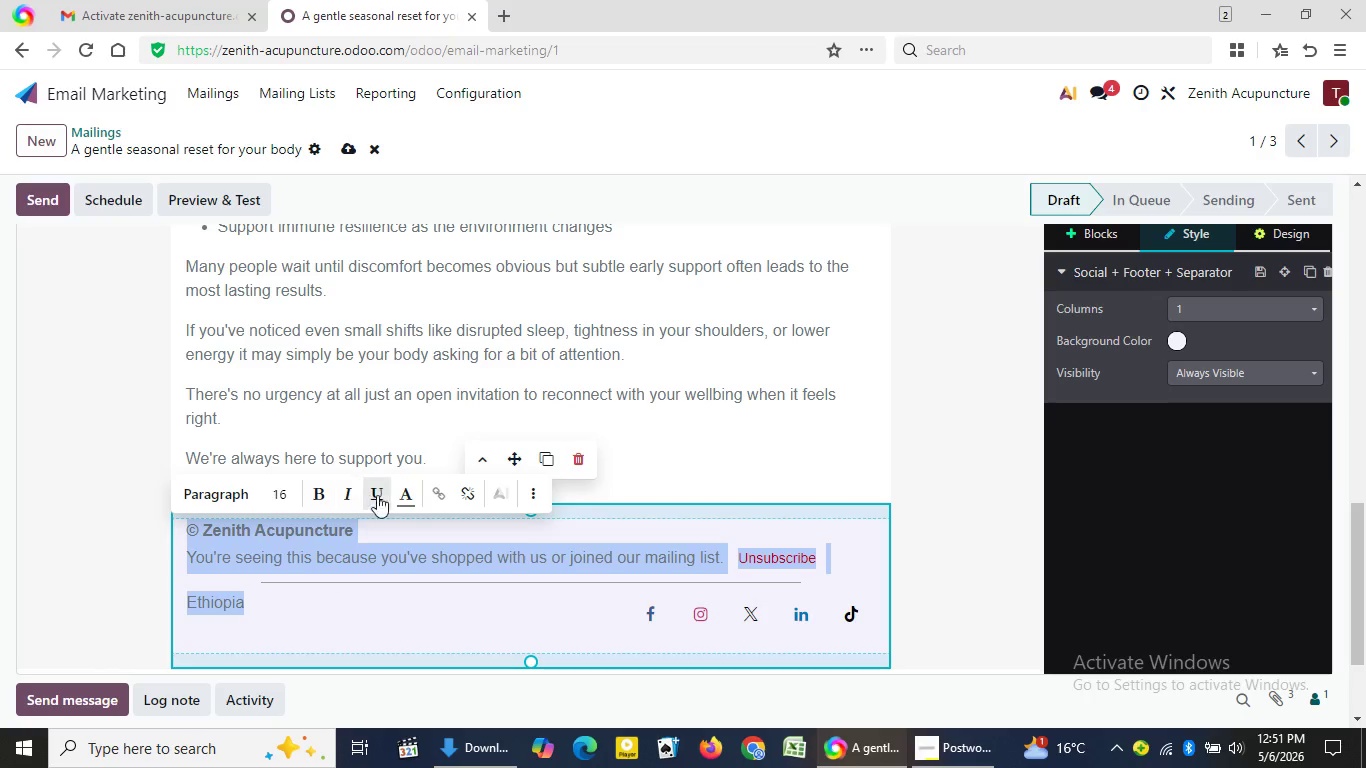 
left_click([402, 499])
 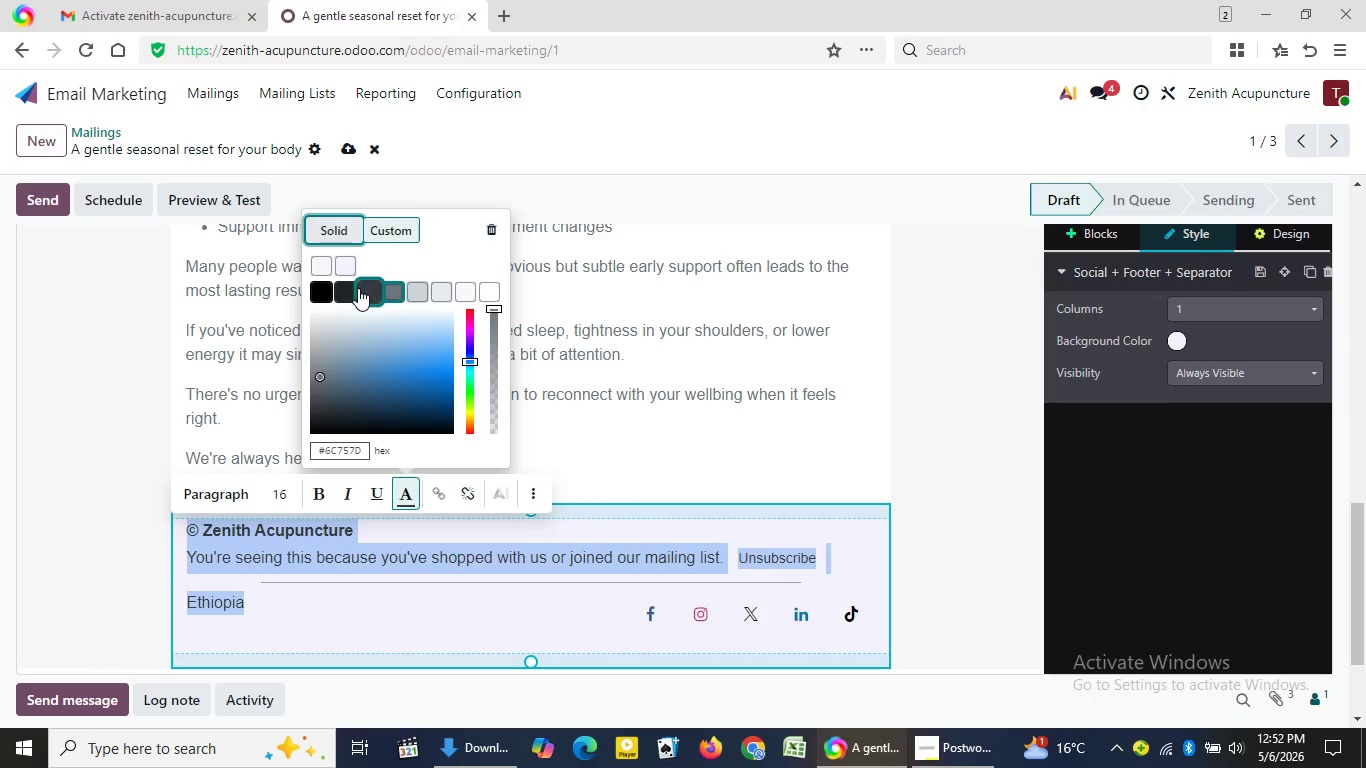 
wait(7.03)
 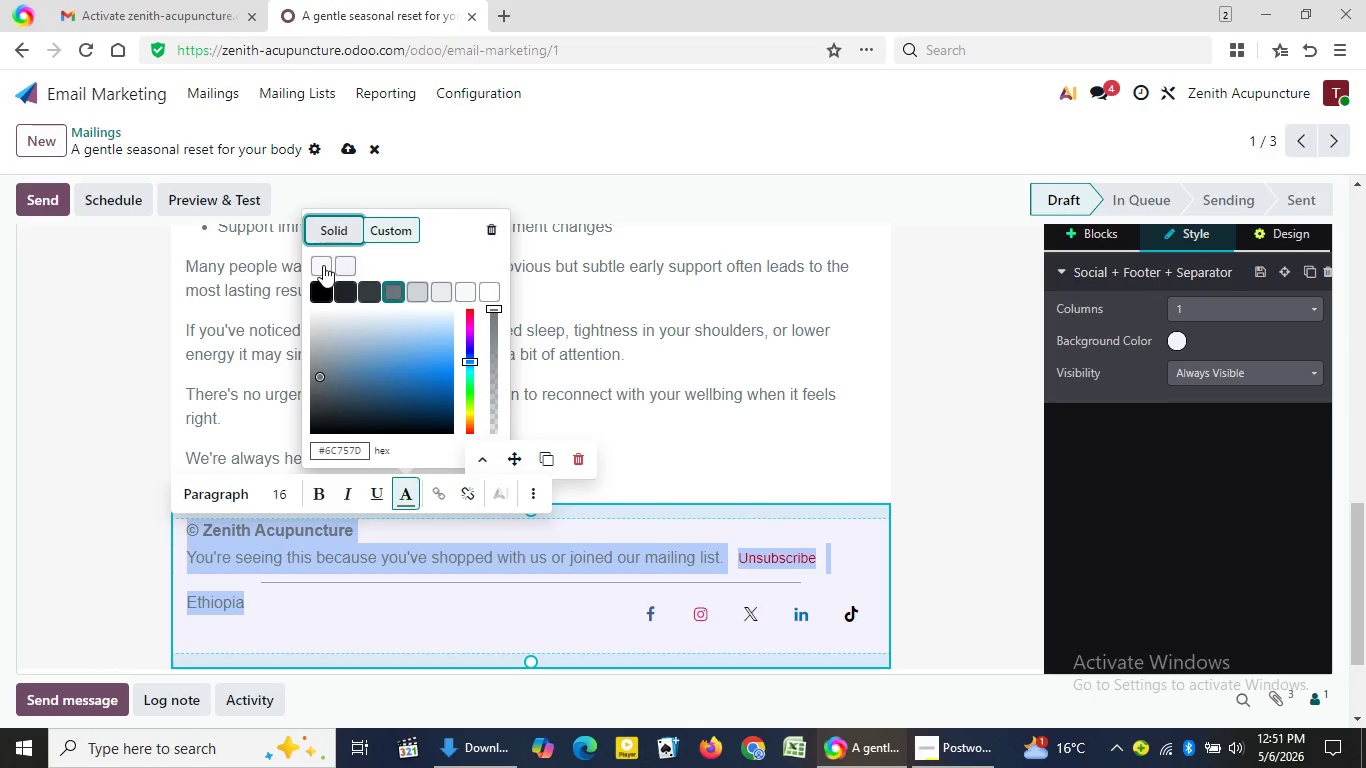 
left_click([342, 289])
 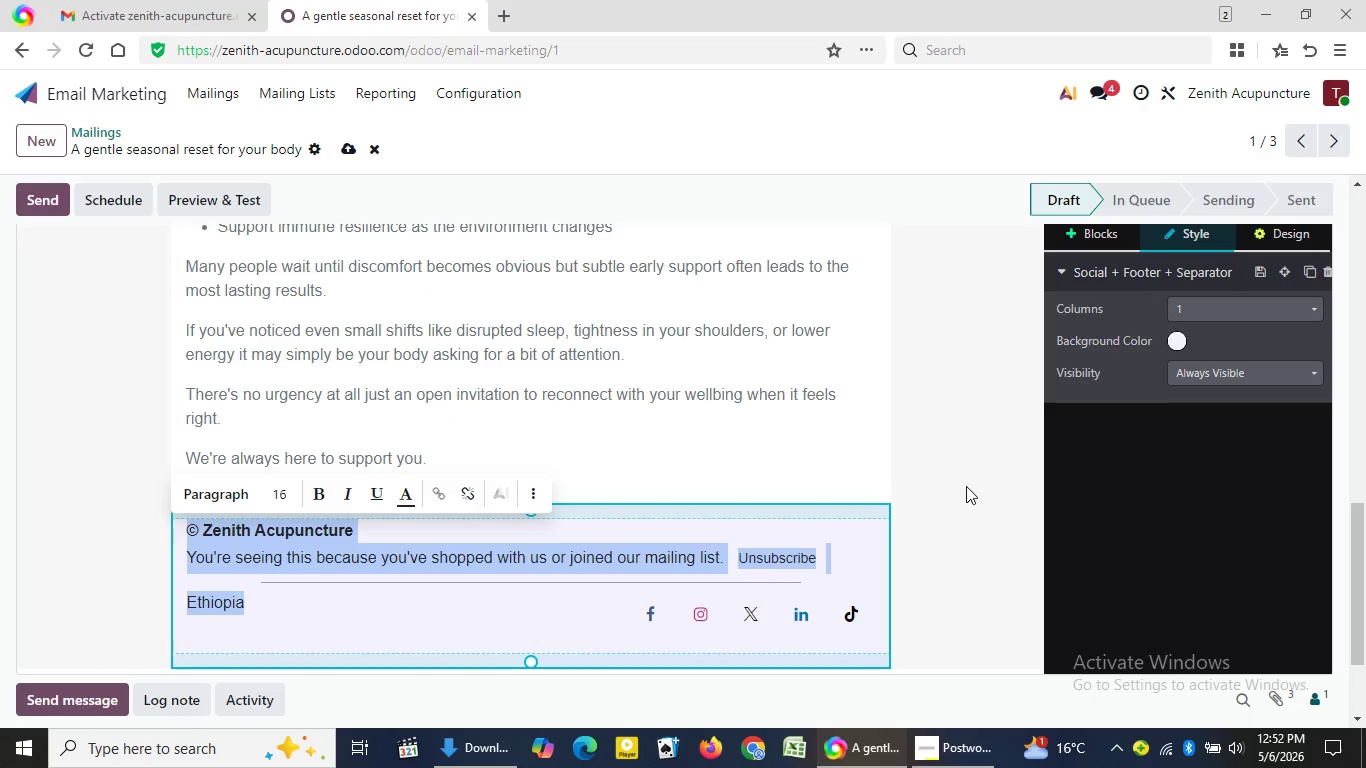 
left_click([966, 486])
 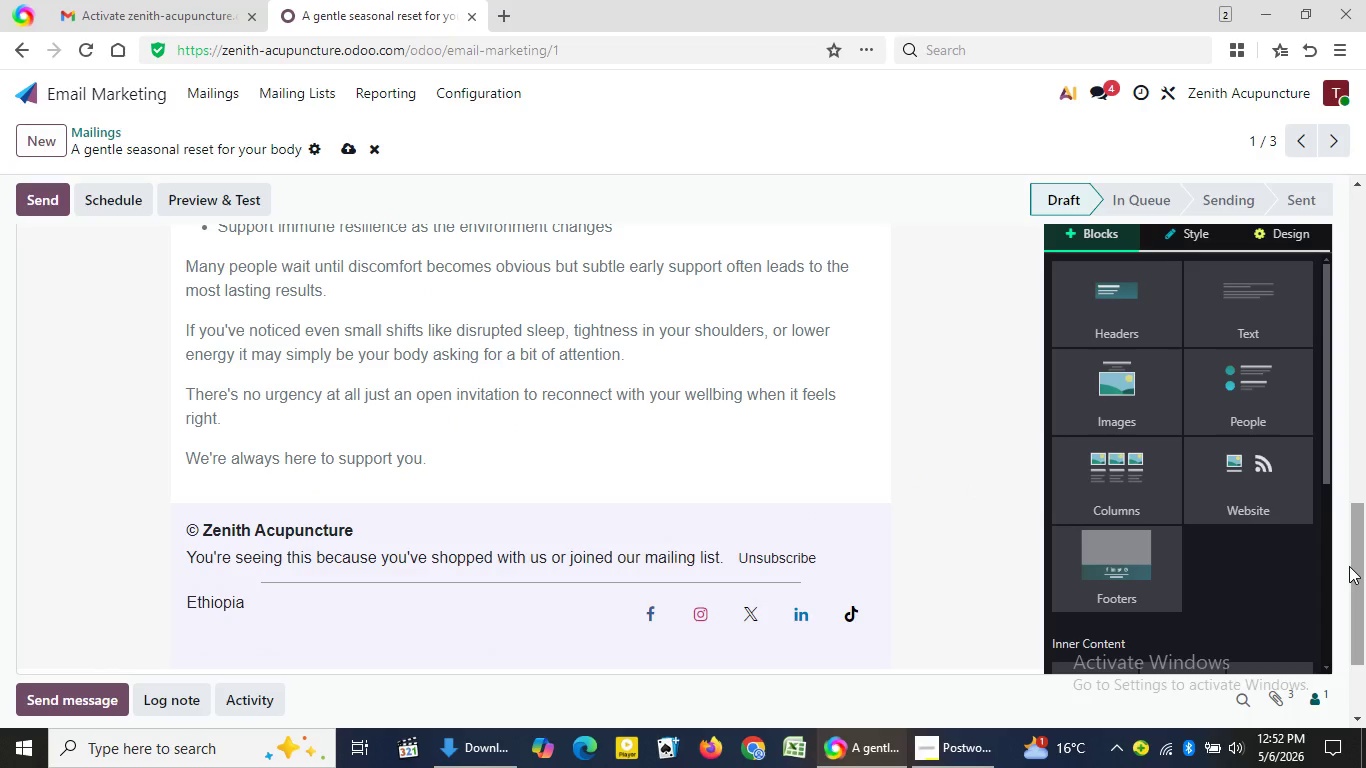 
wait(10.52)
 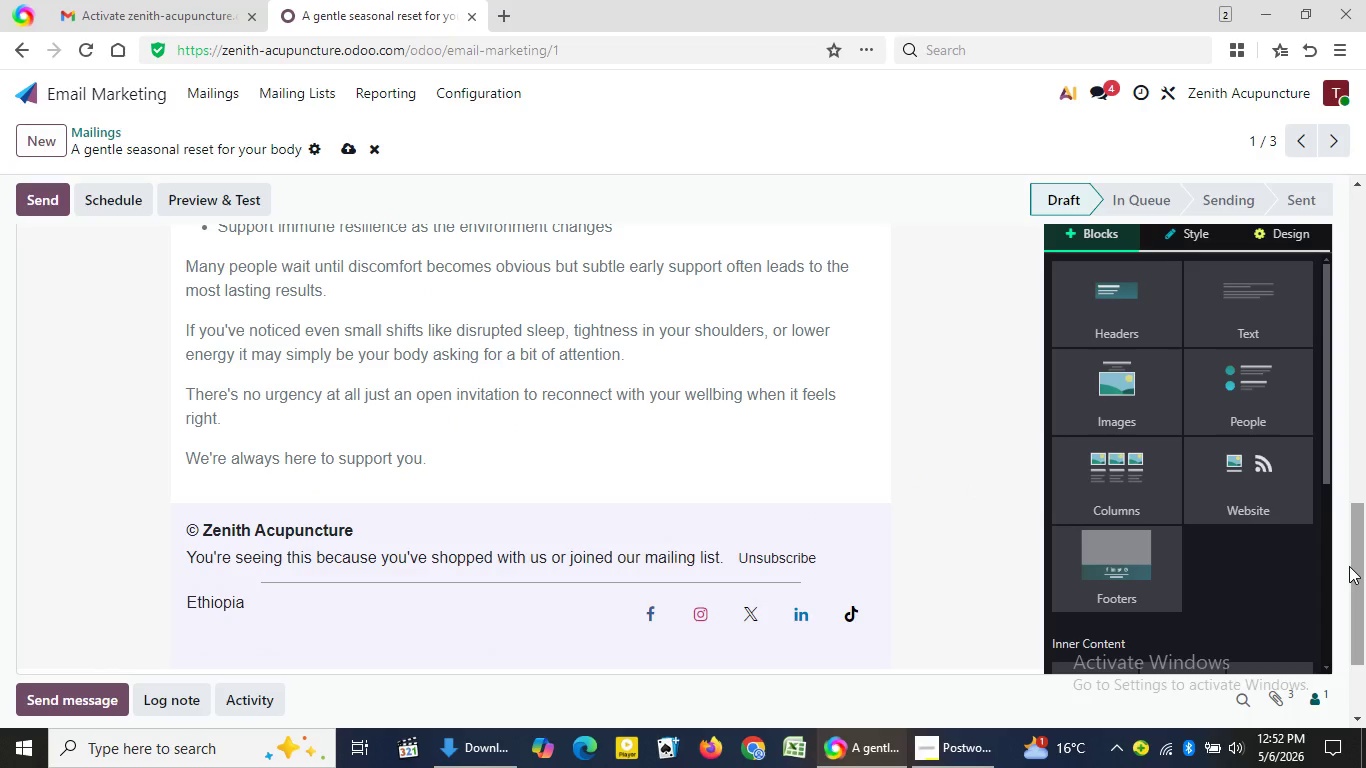 
left_click([186, 659])
 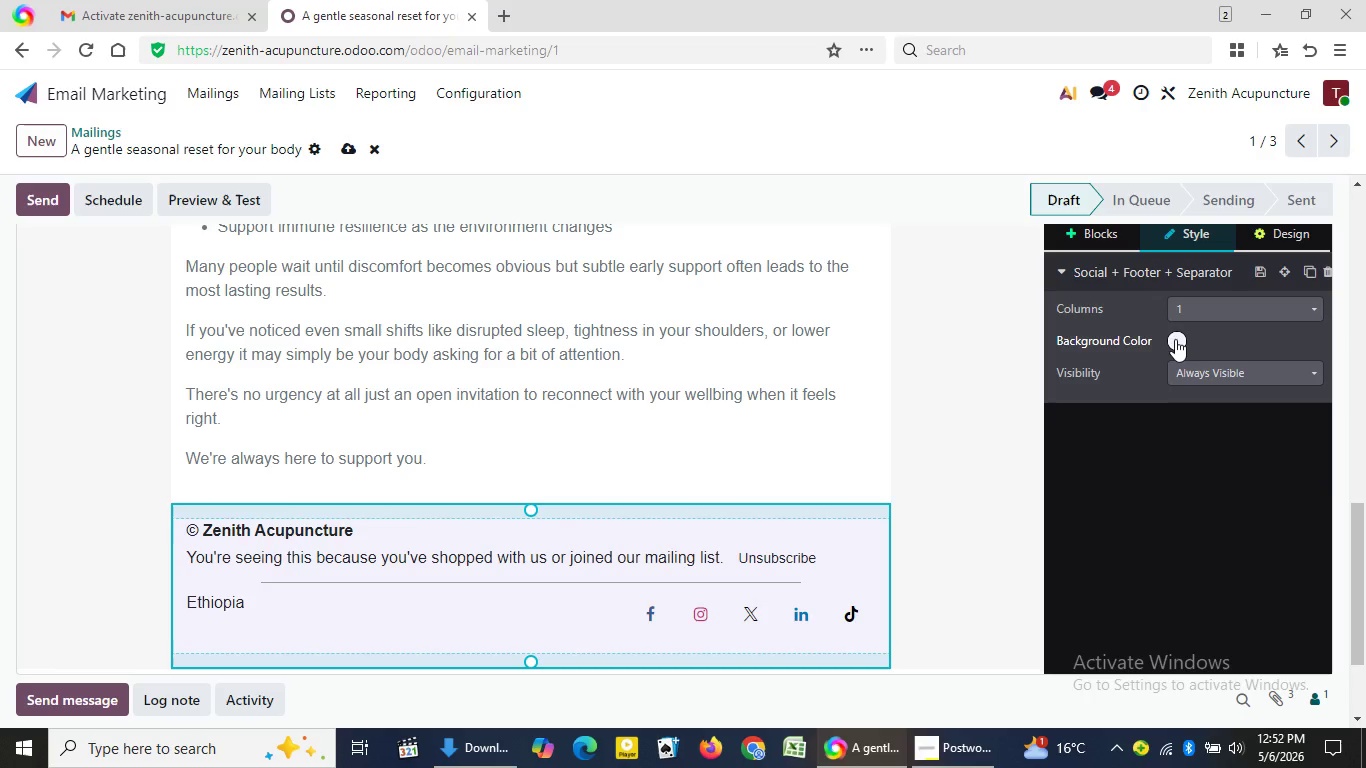 
left_click([1175, 339])
 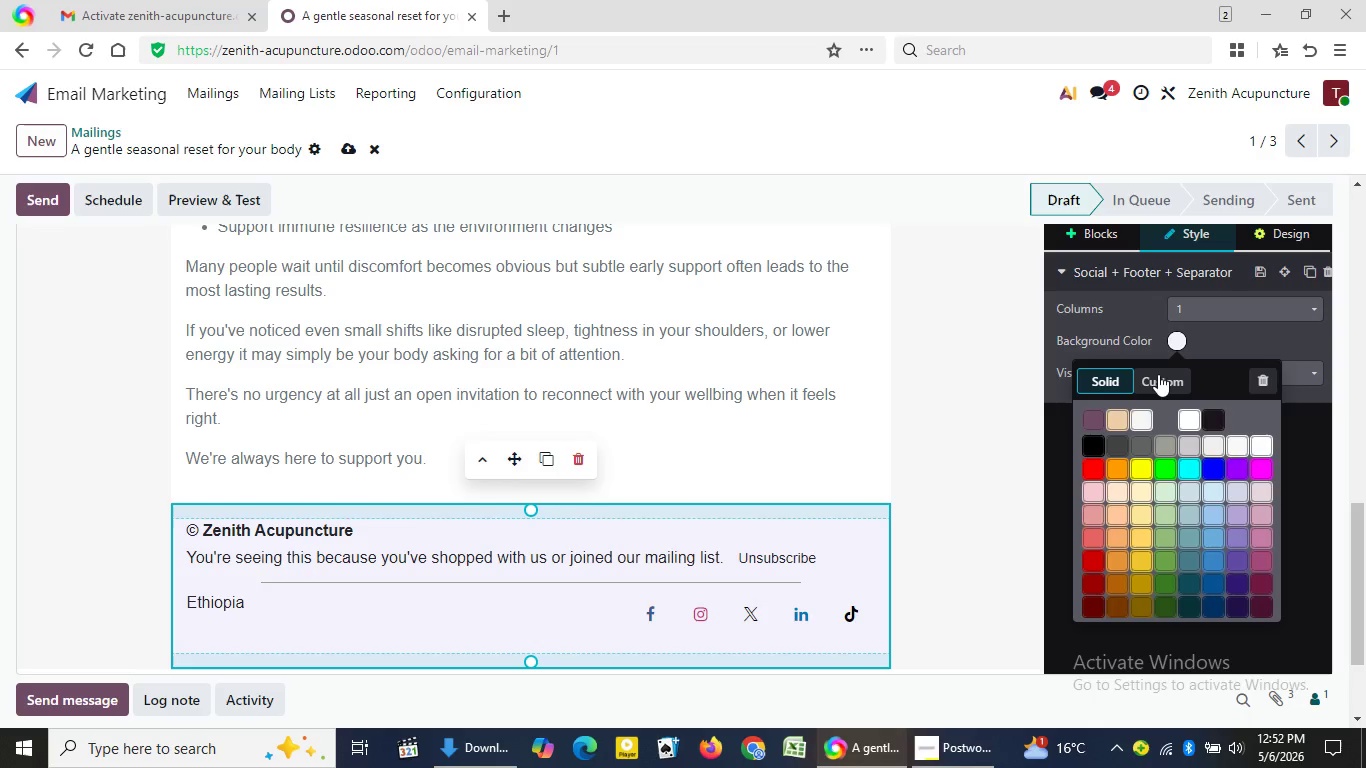 
left_click([1160, 376])
 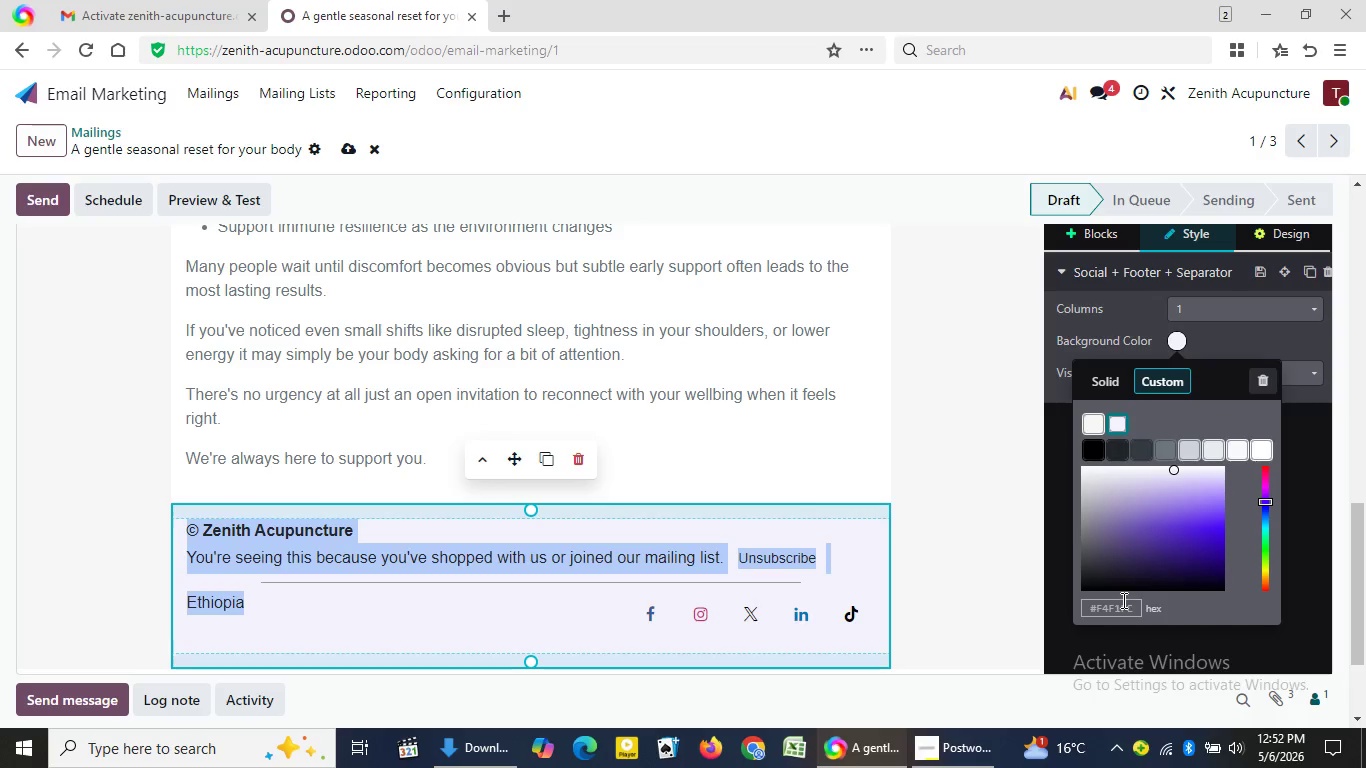 
left_click([1129, 605])
 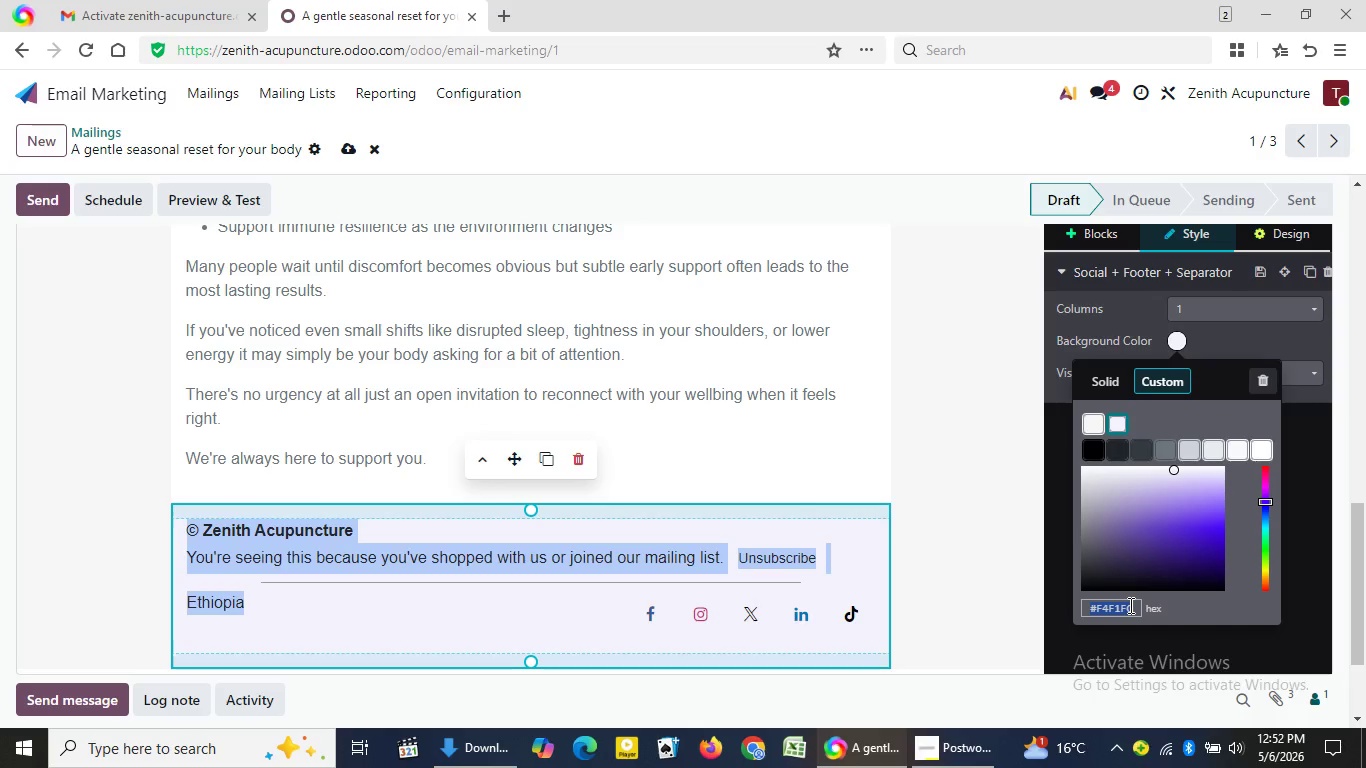 
type(5f5f5f)
 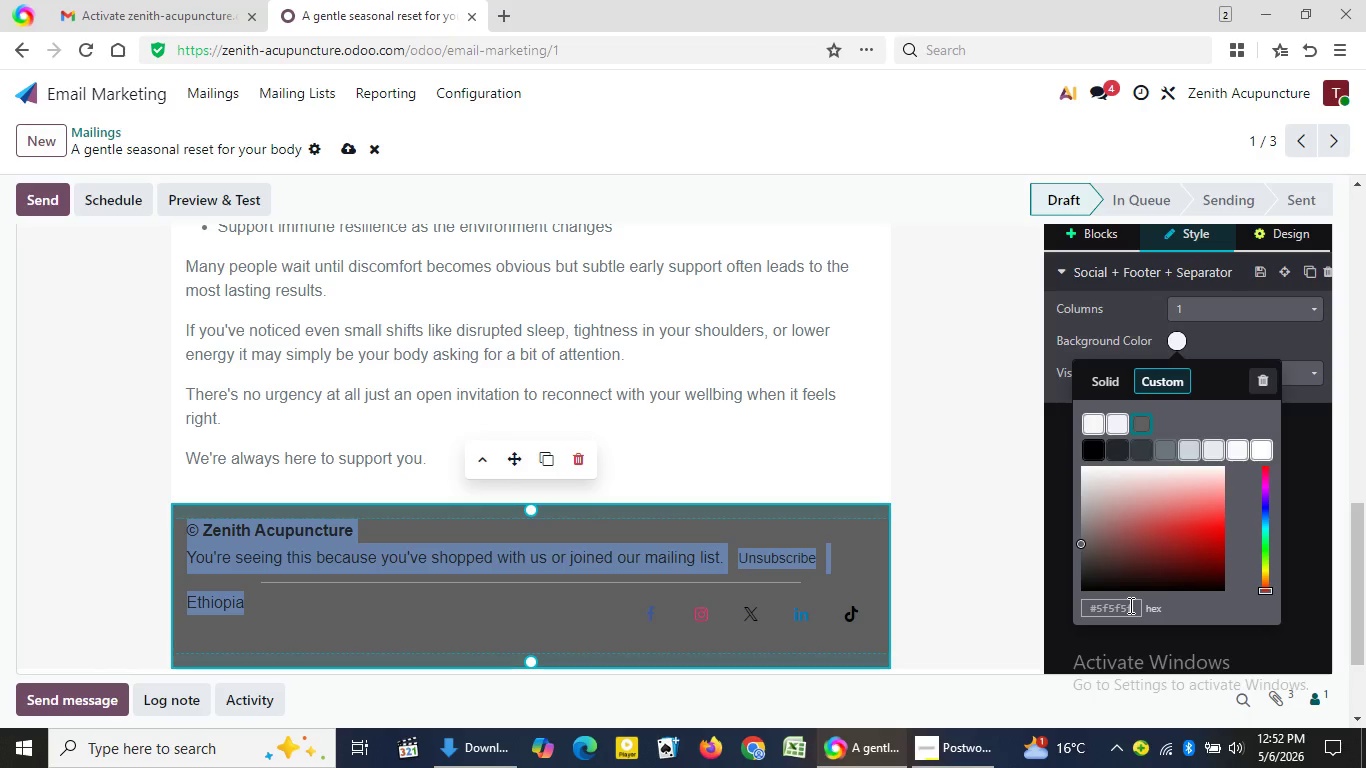 
wait(8.08)
 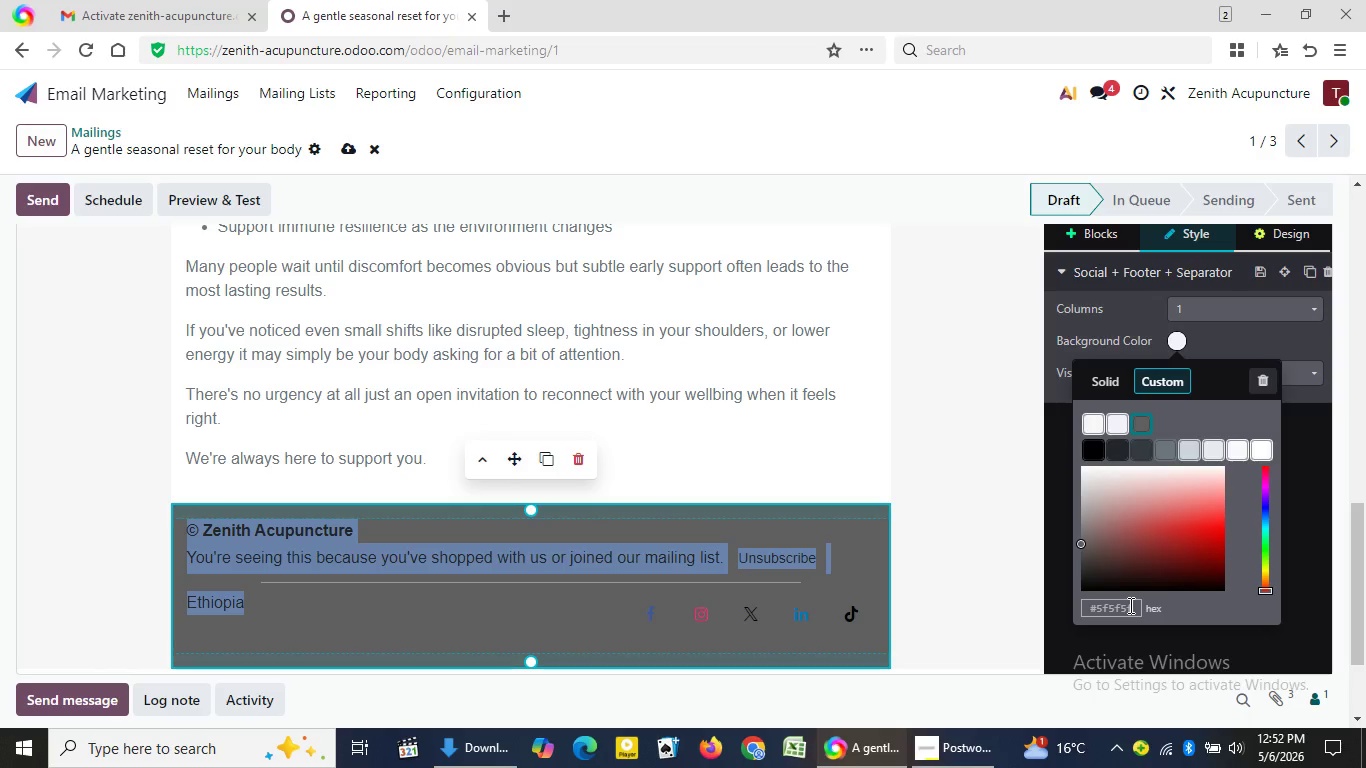 
key(Backspace)
key(Backspace)
key(Backspace)
key(Backspace)
key(Backspace)
key(Backspace)
type(8a8a8a)
 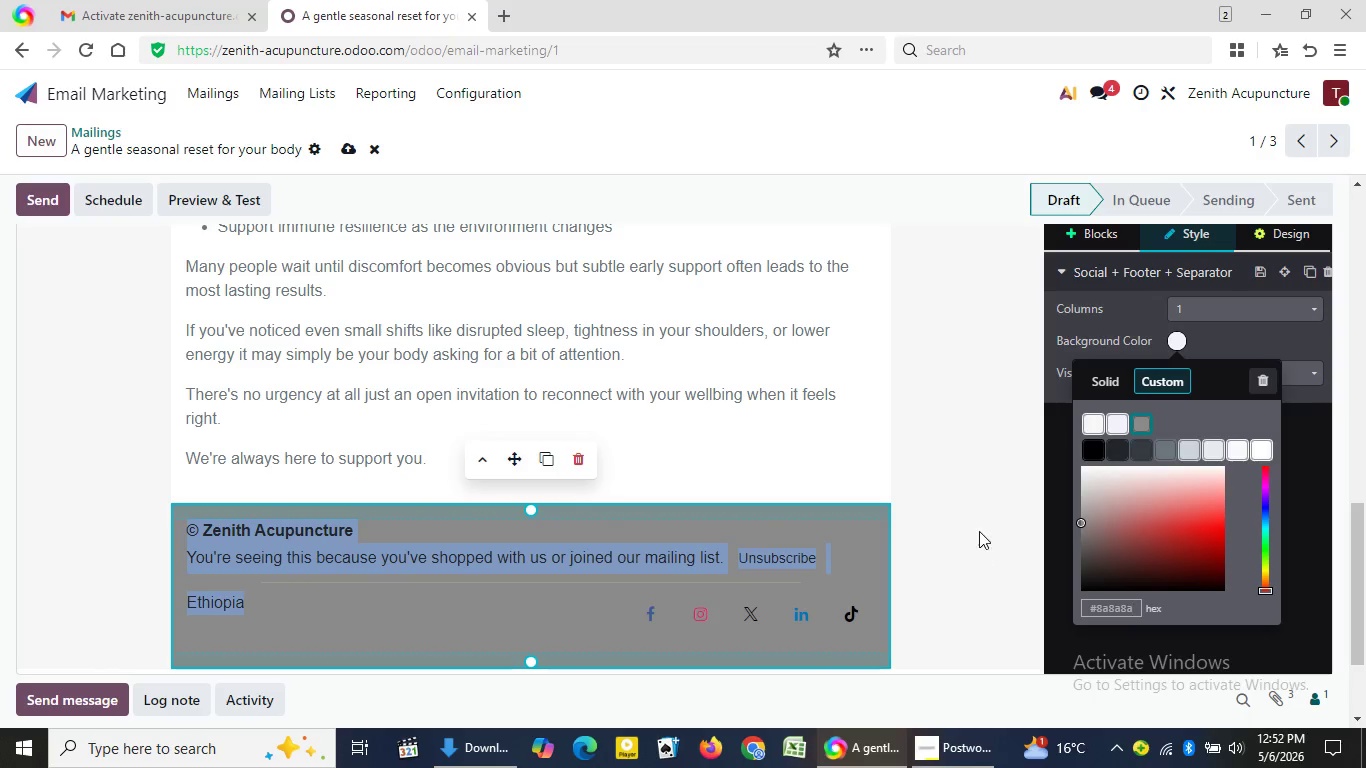 
left_click([980, 516])
 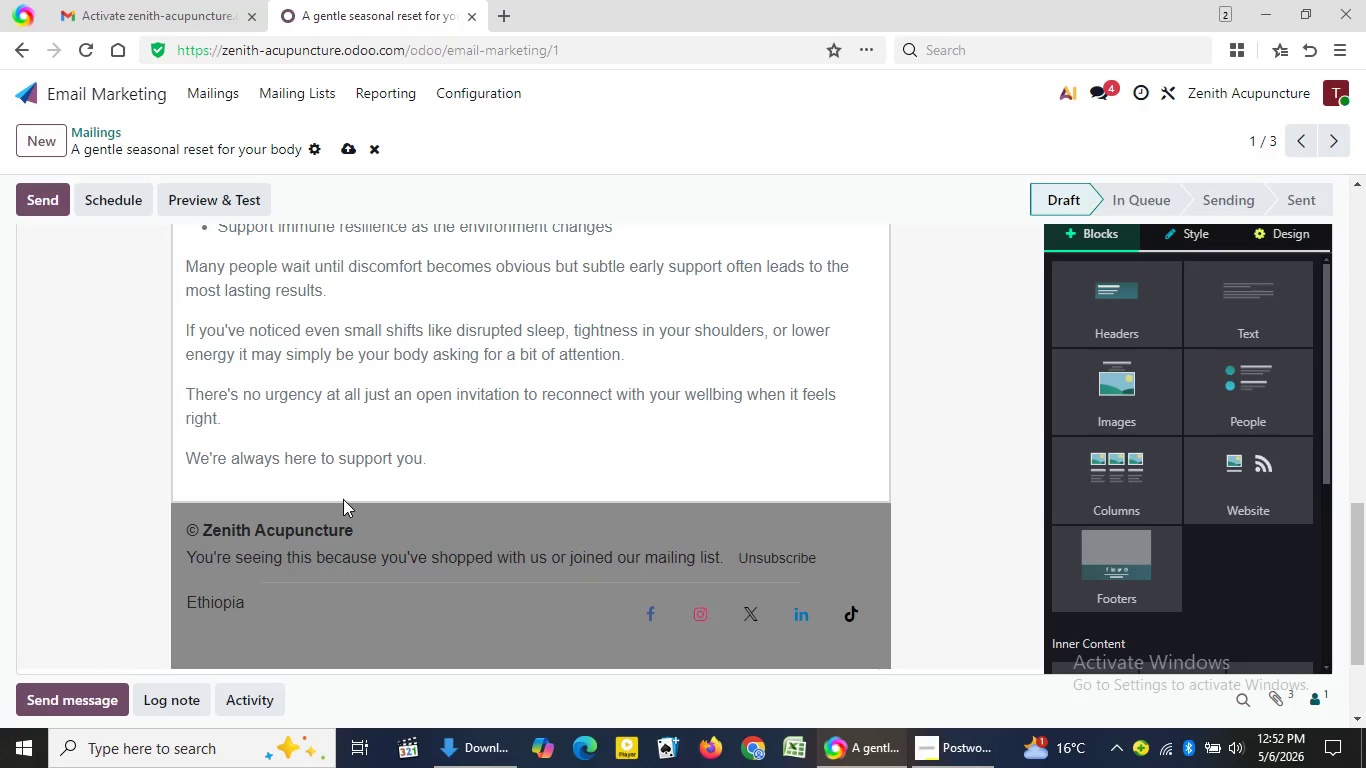 
wait(7.23)
 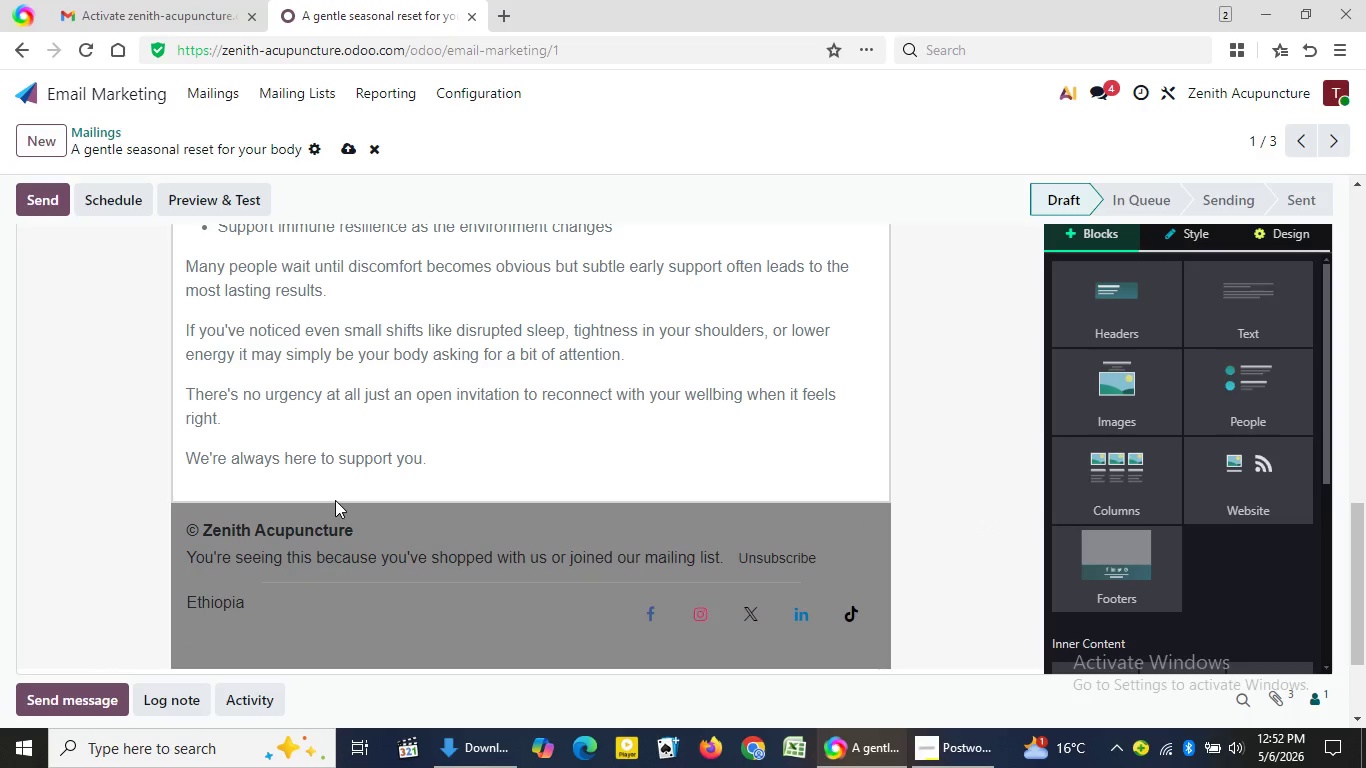 
left_click_drag(start_coordinate=[174, 524], to_coordinate=[255, 606])
 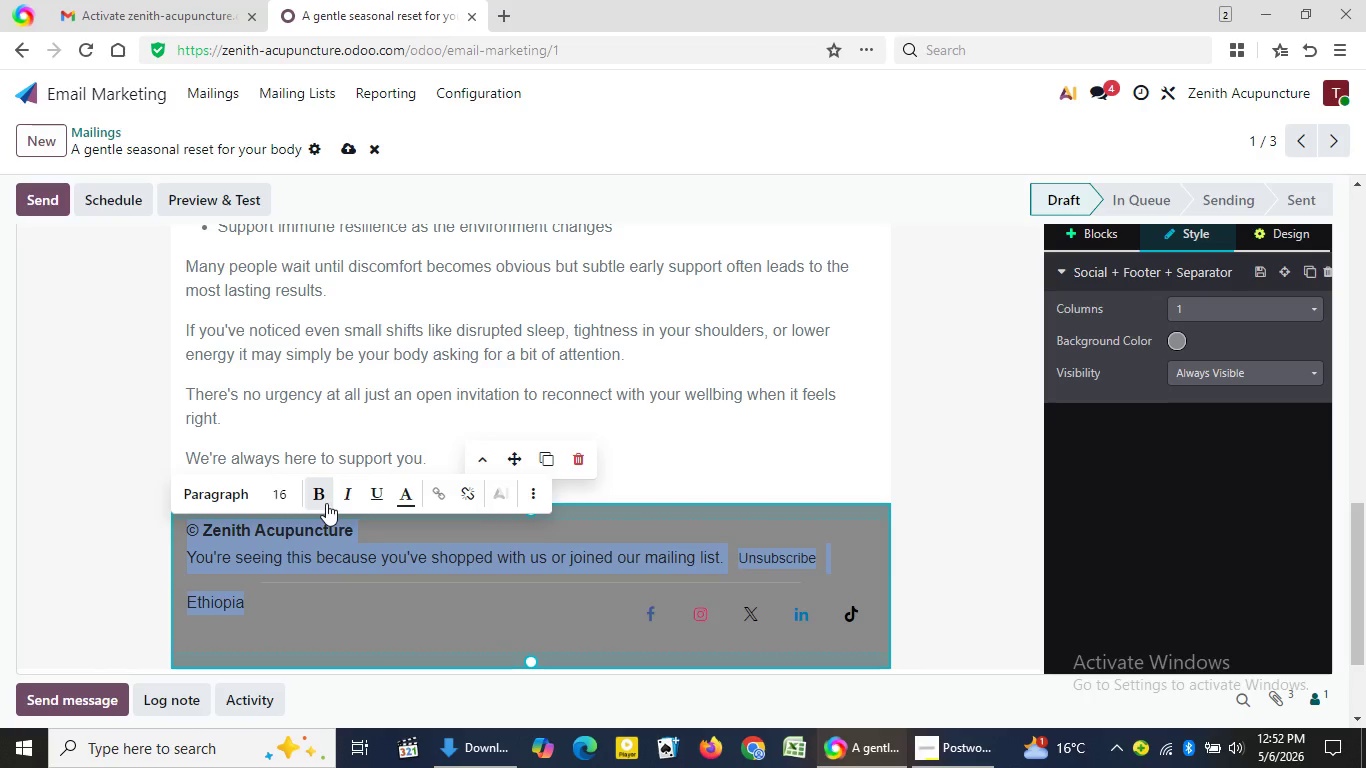 
left_click([406, 497])
 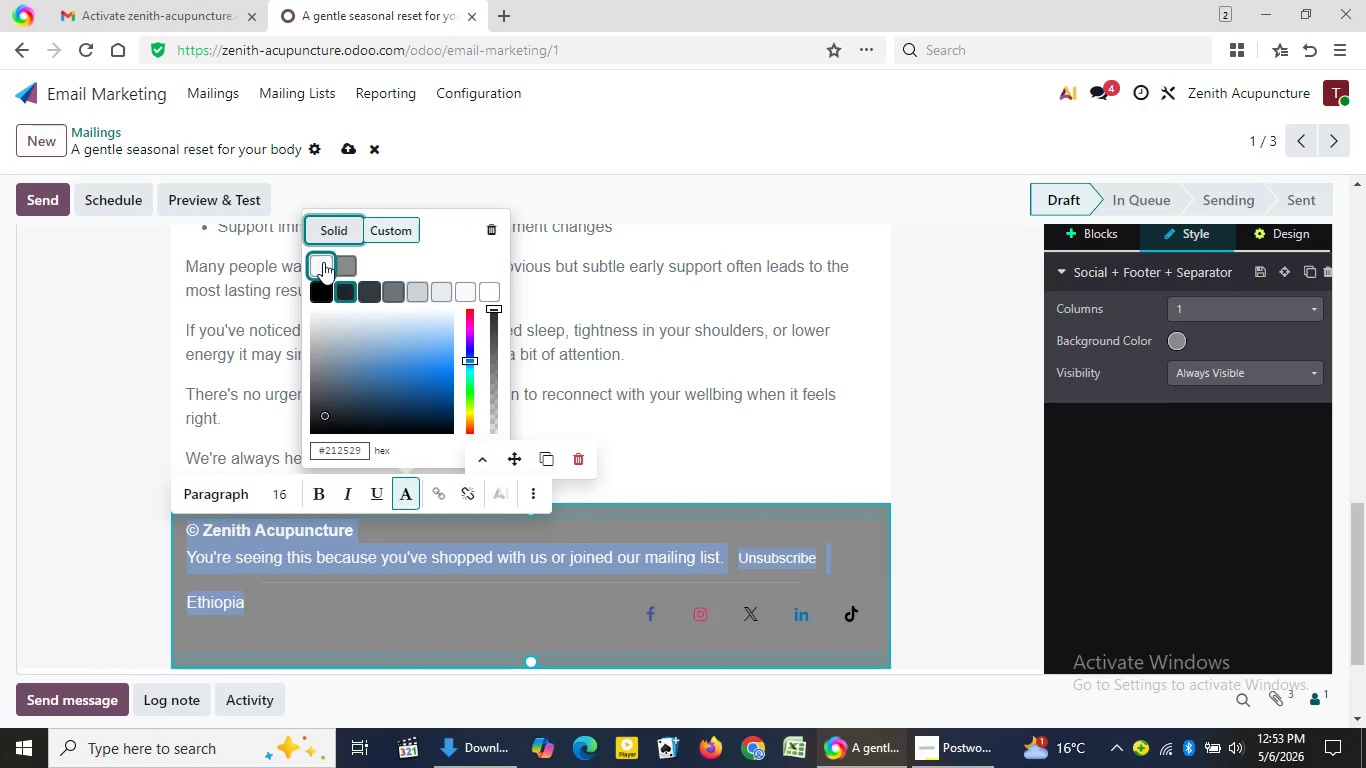 
left_click([323, 262])
 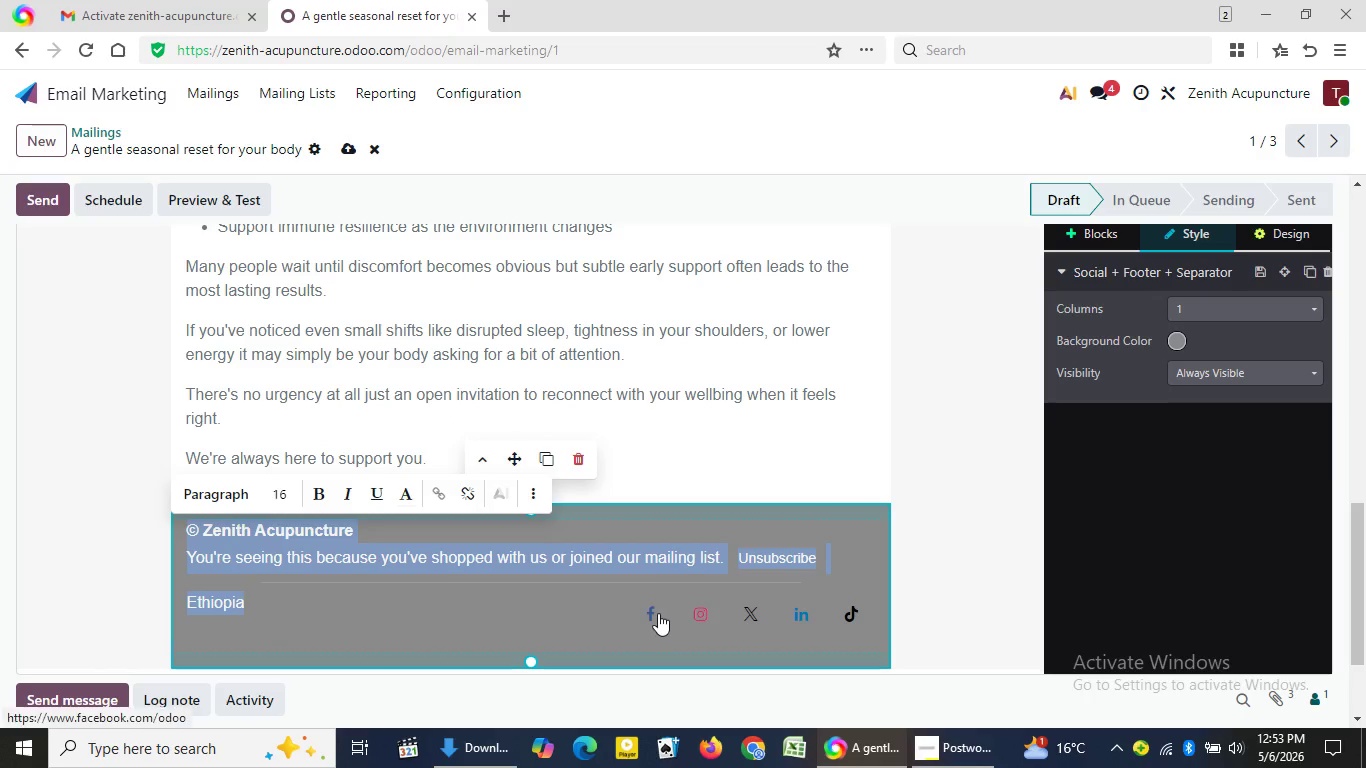 
left_click([649, 608])
 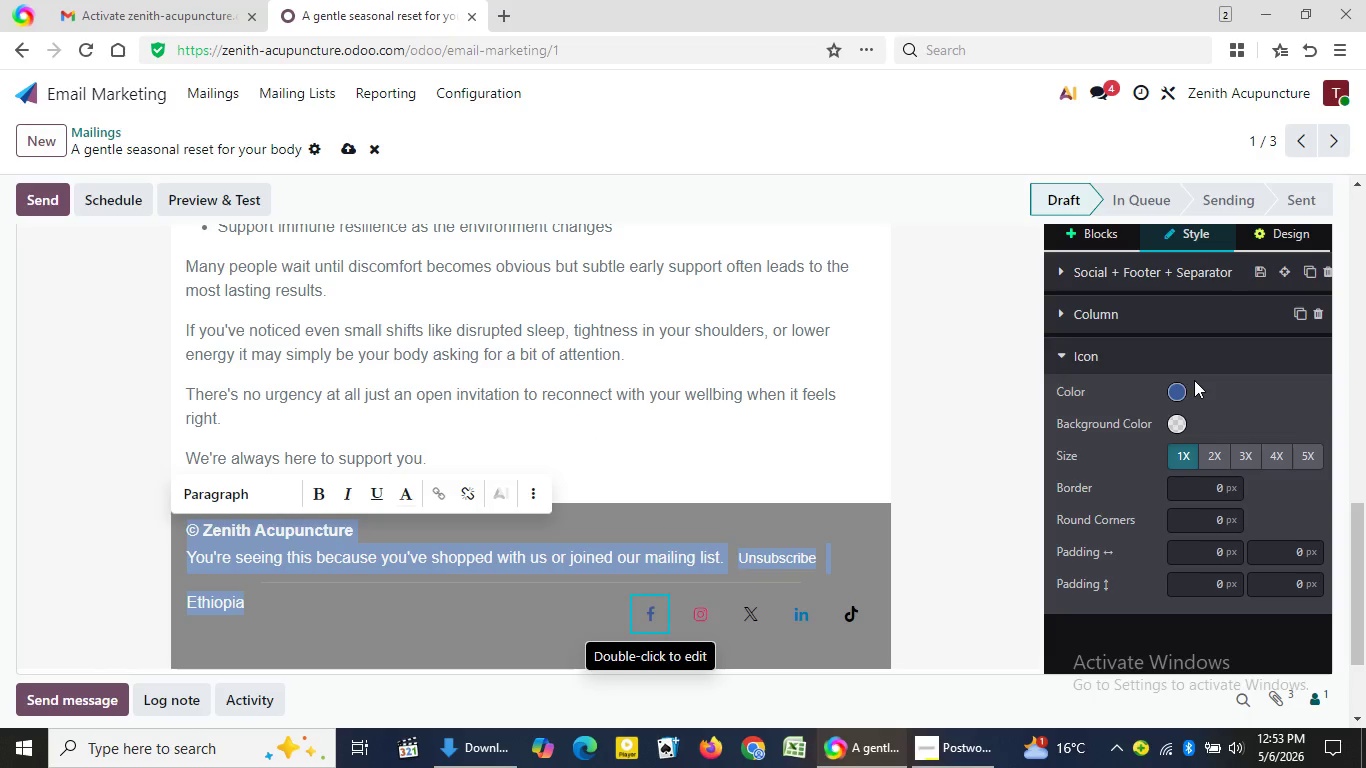 
left_click([1180, 390])
 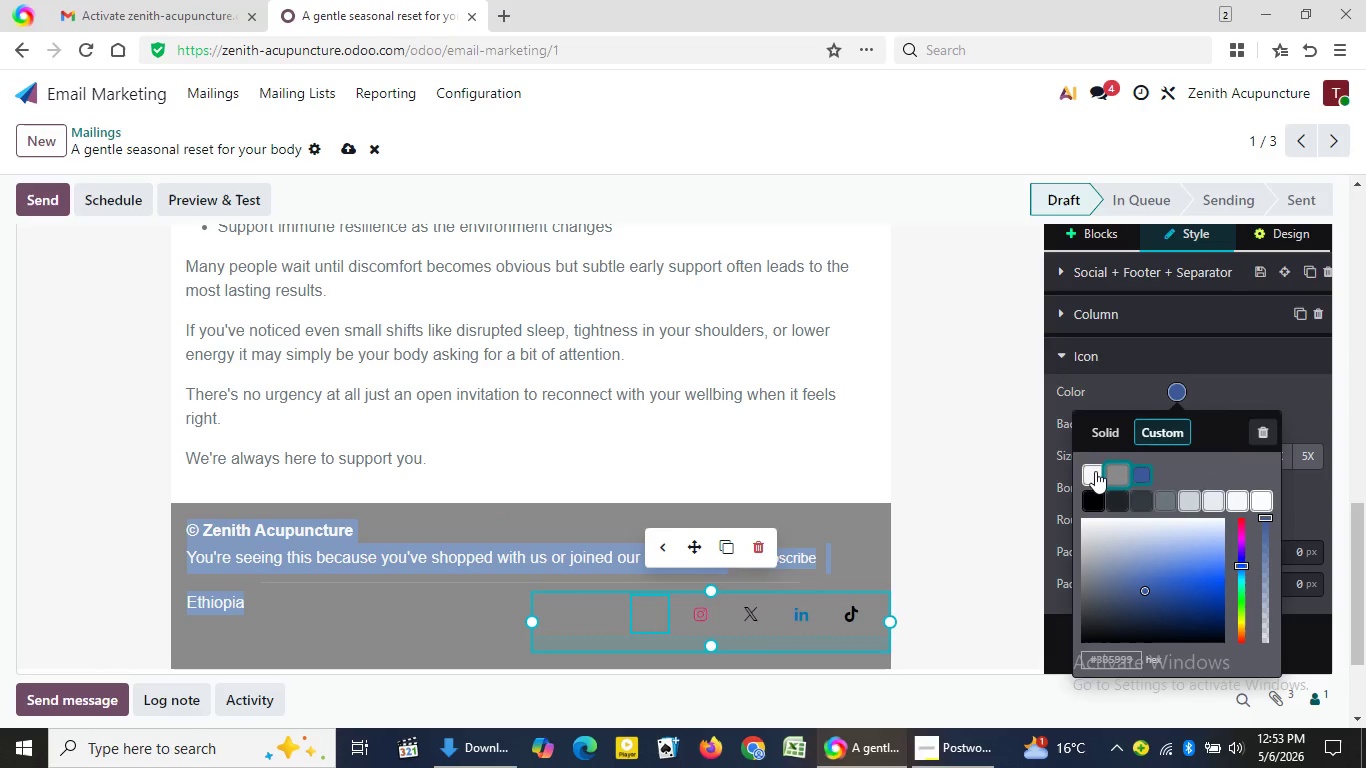 
left_click([1091, 471])
 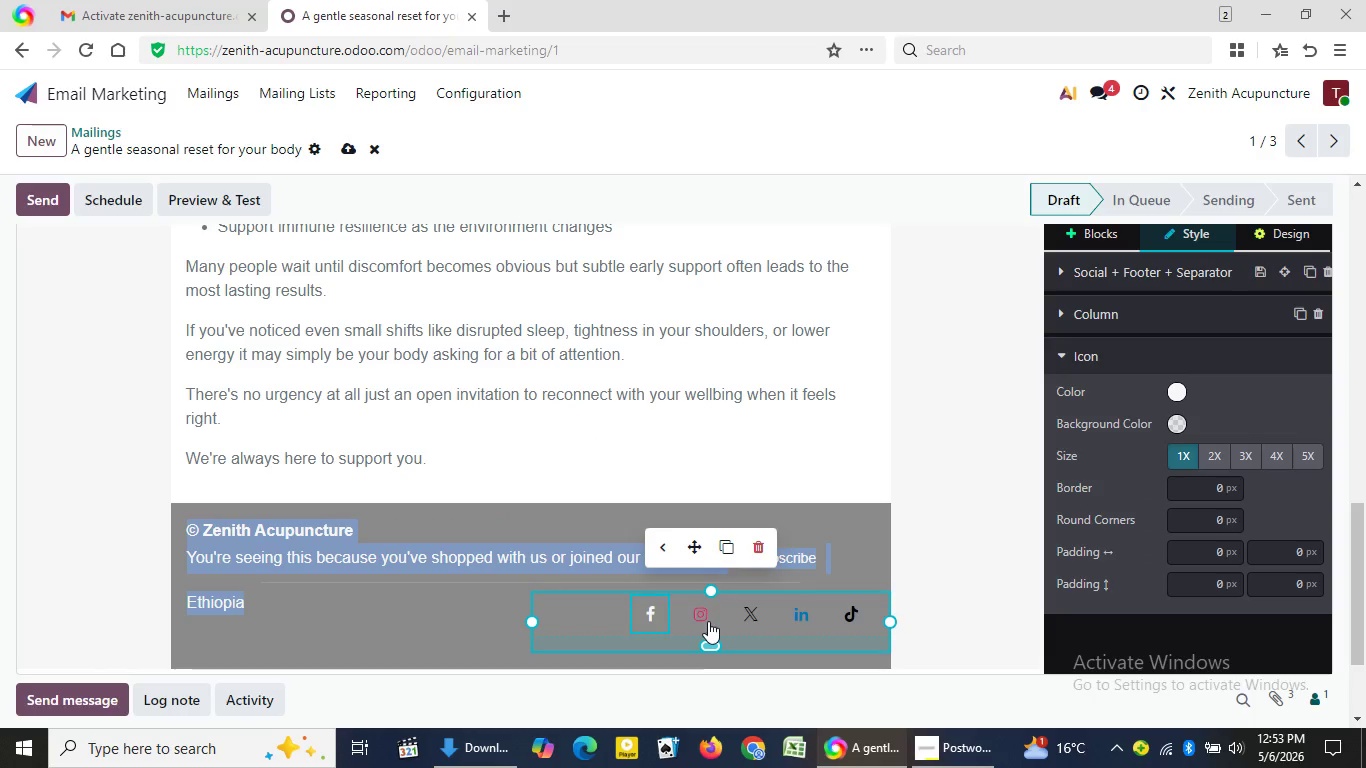 
left_click([702, 617])
 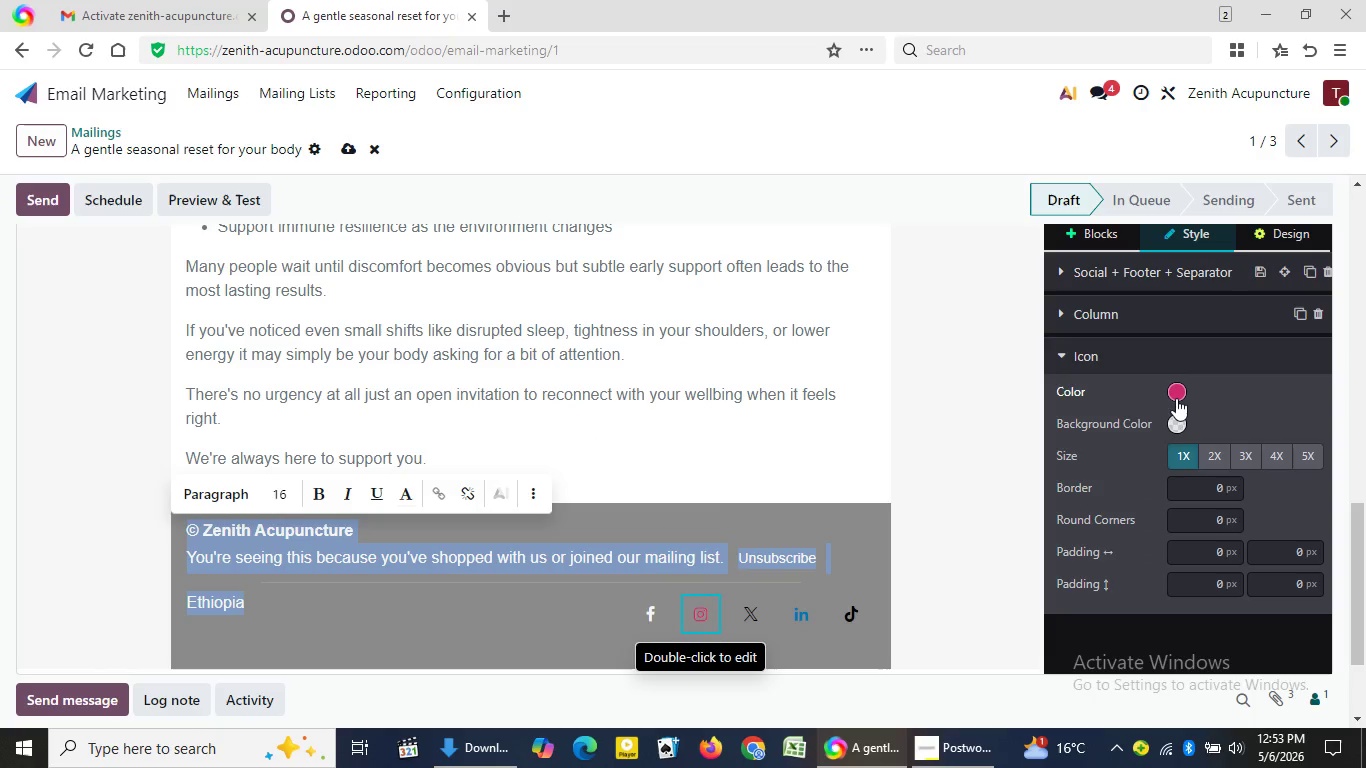 
left_click([1176, 391])
 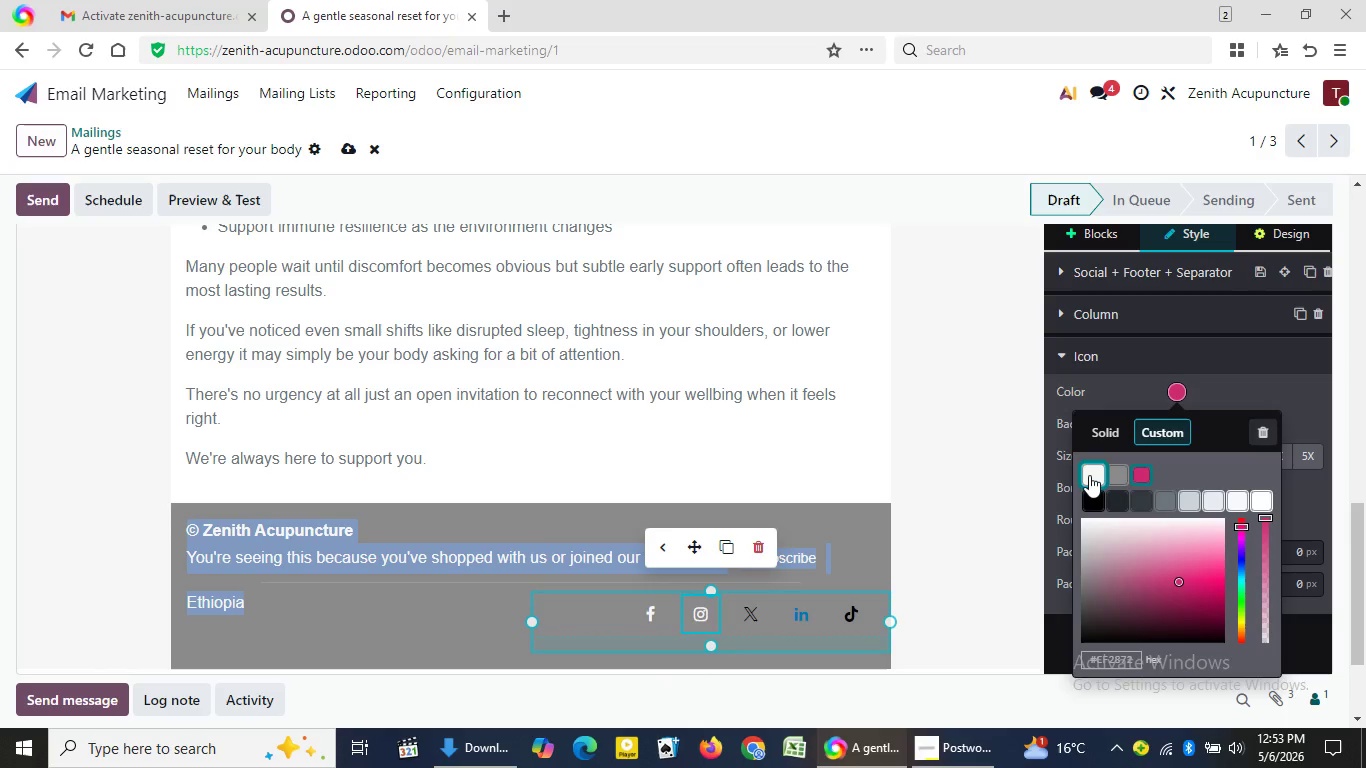 
left_click([1091, 471])
 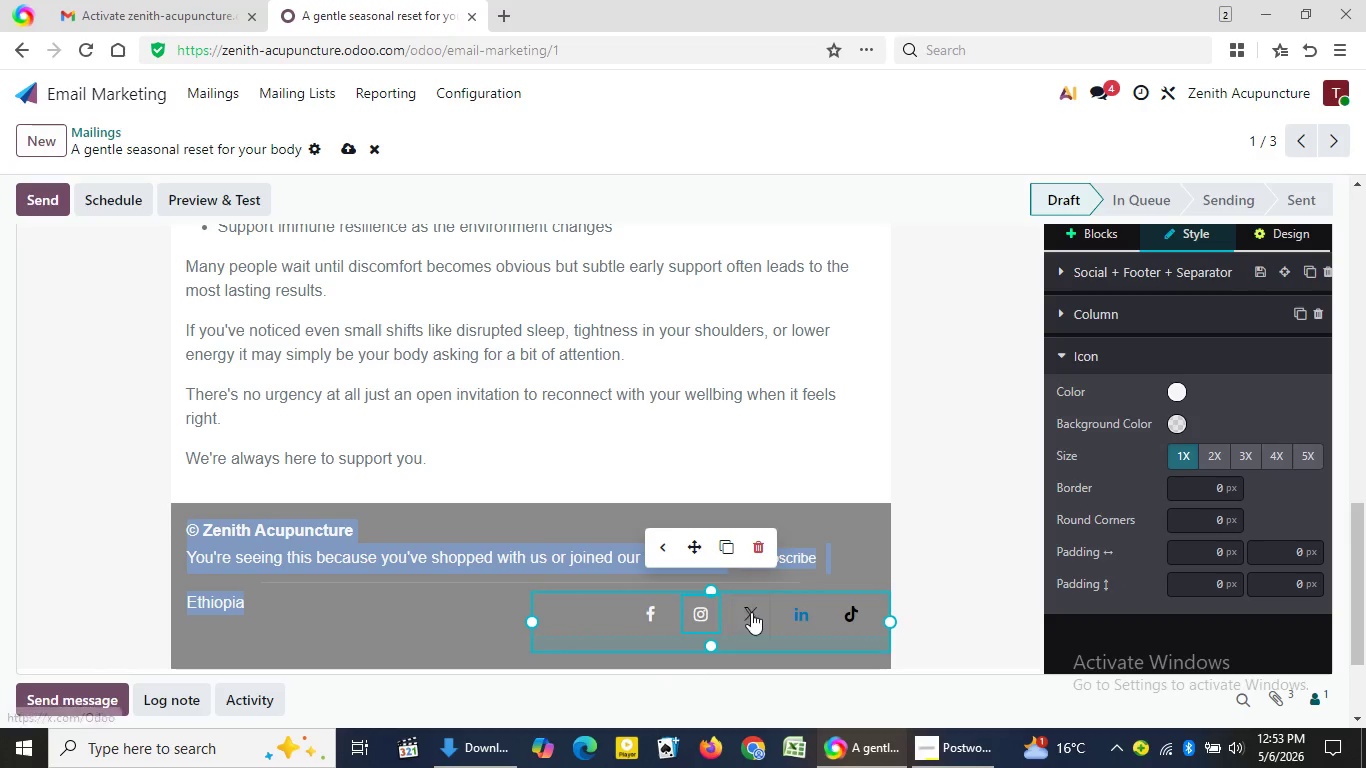 
left_click([753, 610])
 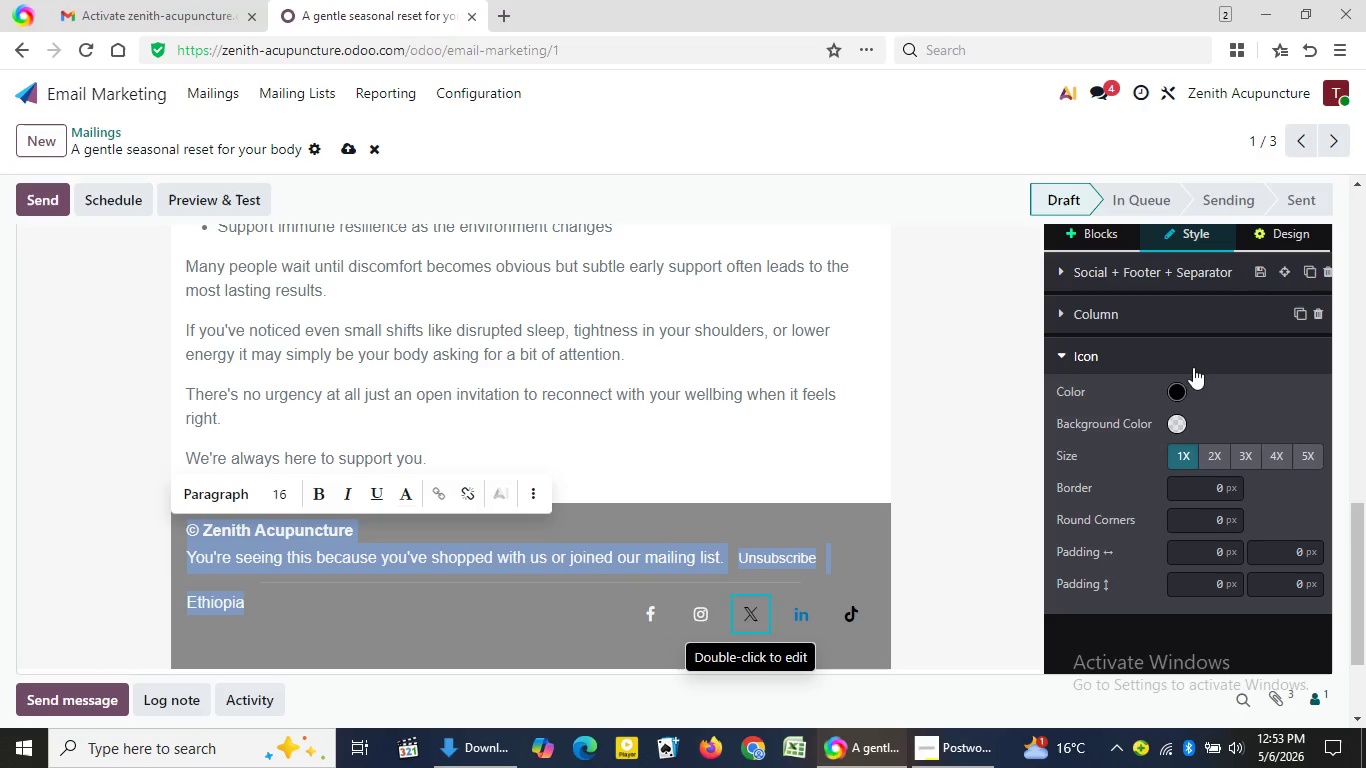 
left_click([1179, 386])
 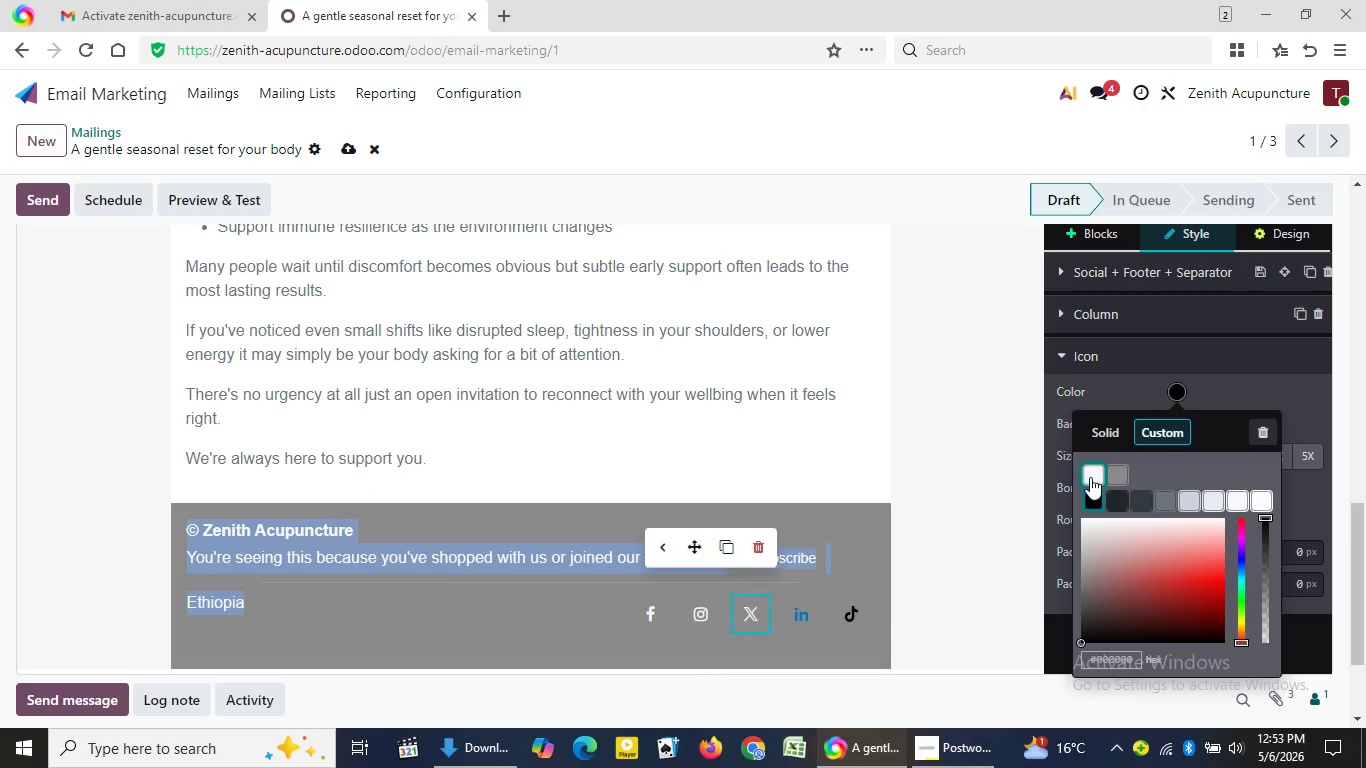 
left_click([1090, 477])
 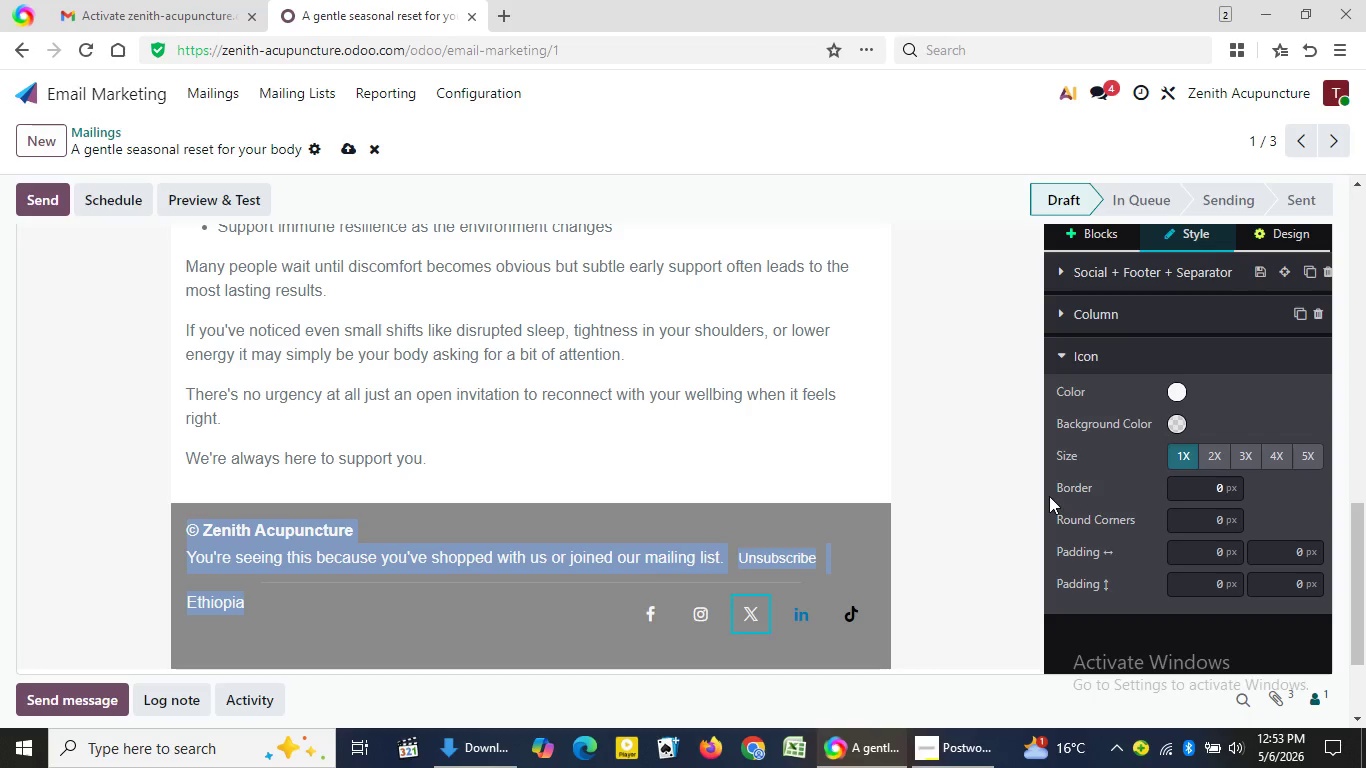 
left_click([801, 606])
 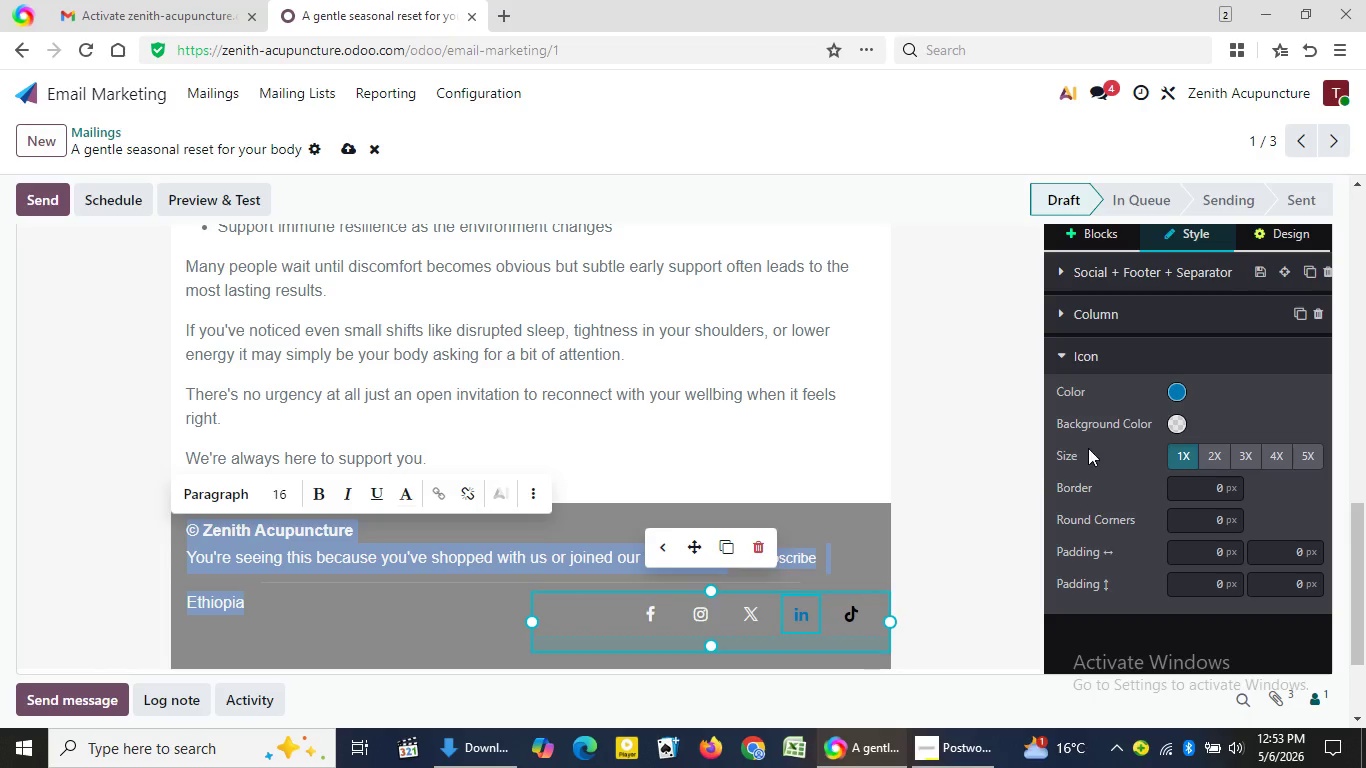 
wait(5.91)
 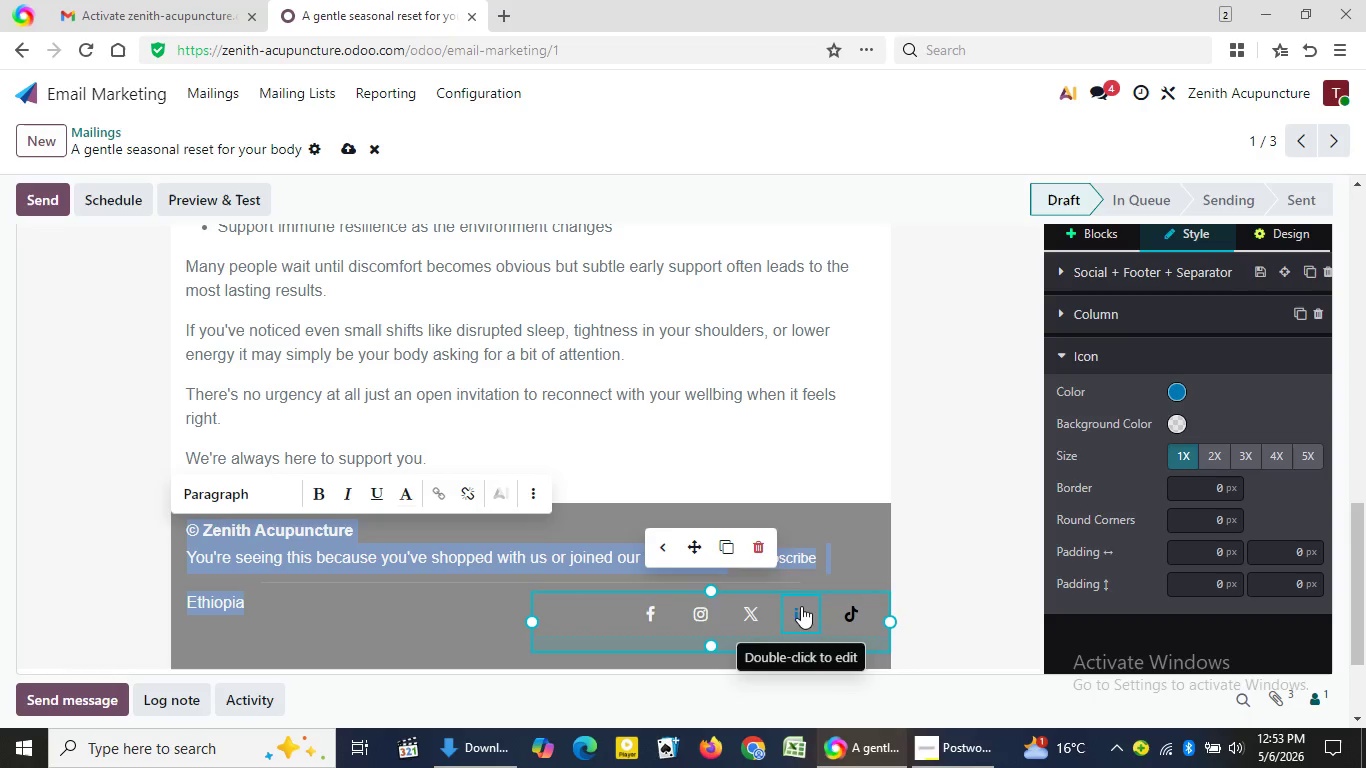 
left_click([1181, 386])
 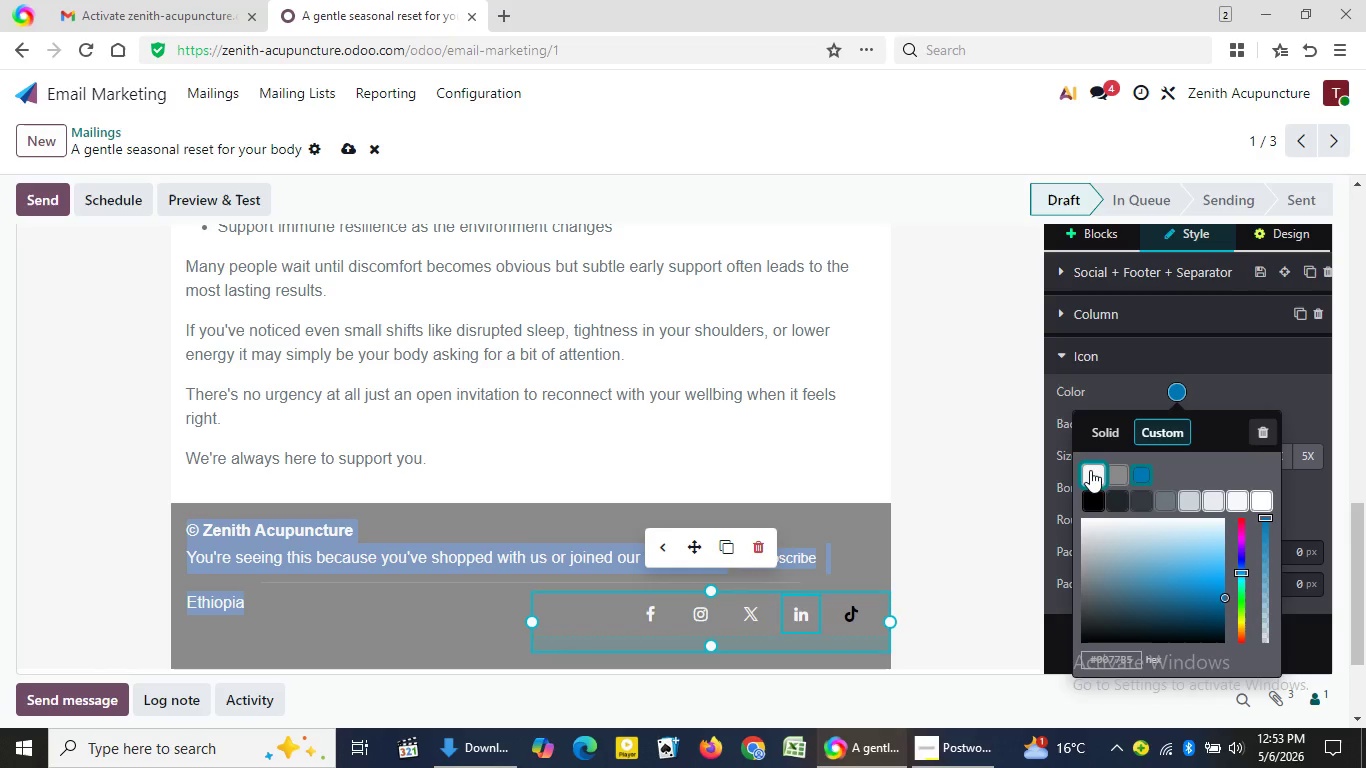 
left_click([1090, 471])
 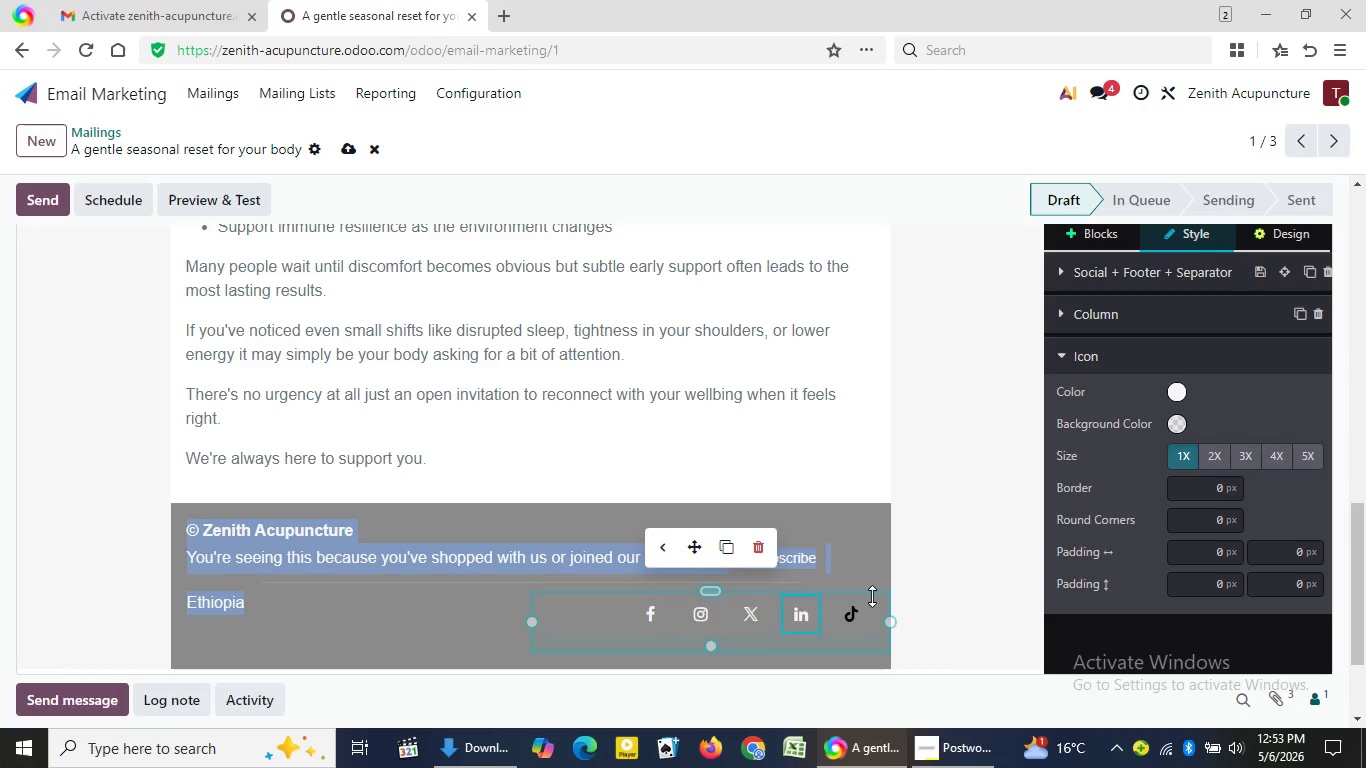 
left_click([855, 607])
 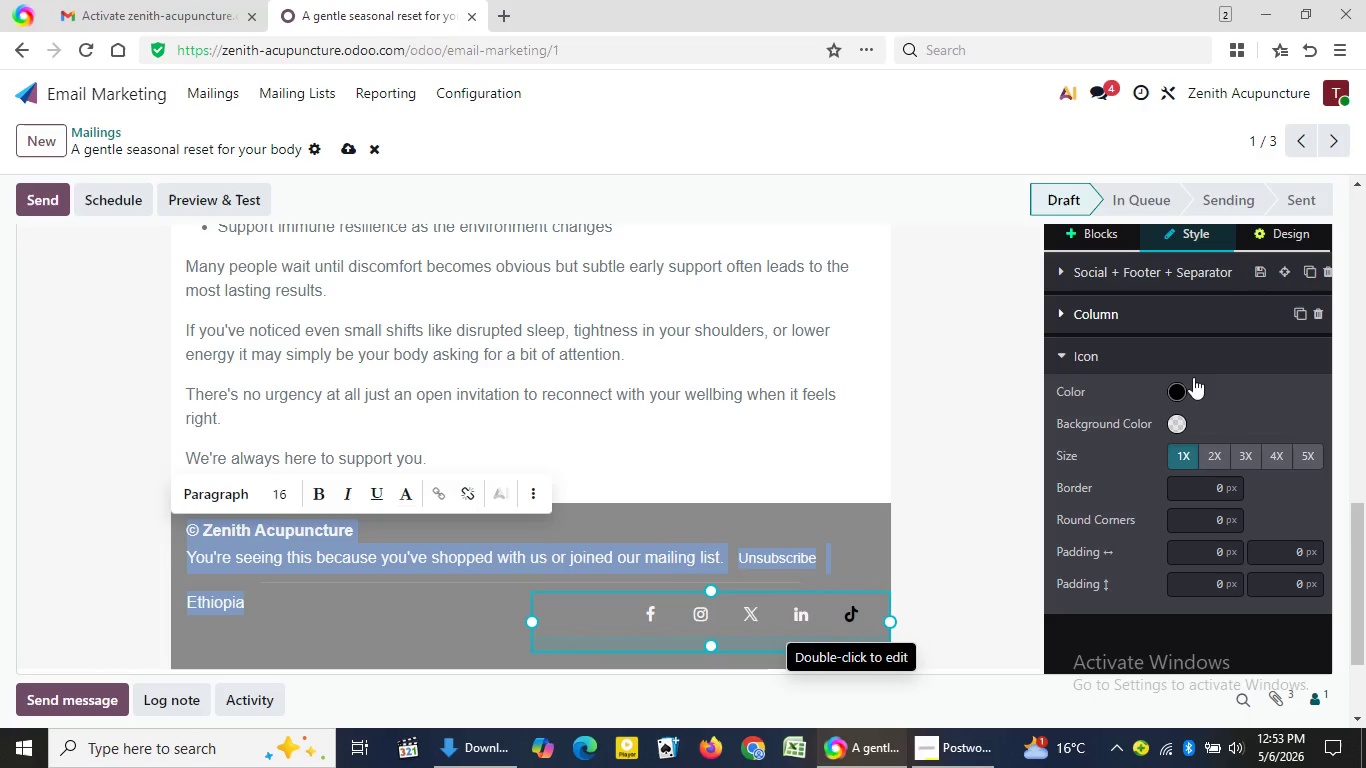 
left_click([1179, 387])
 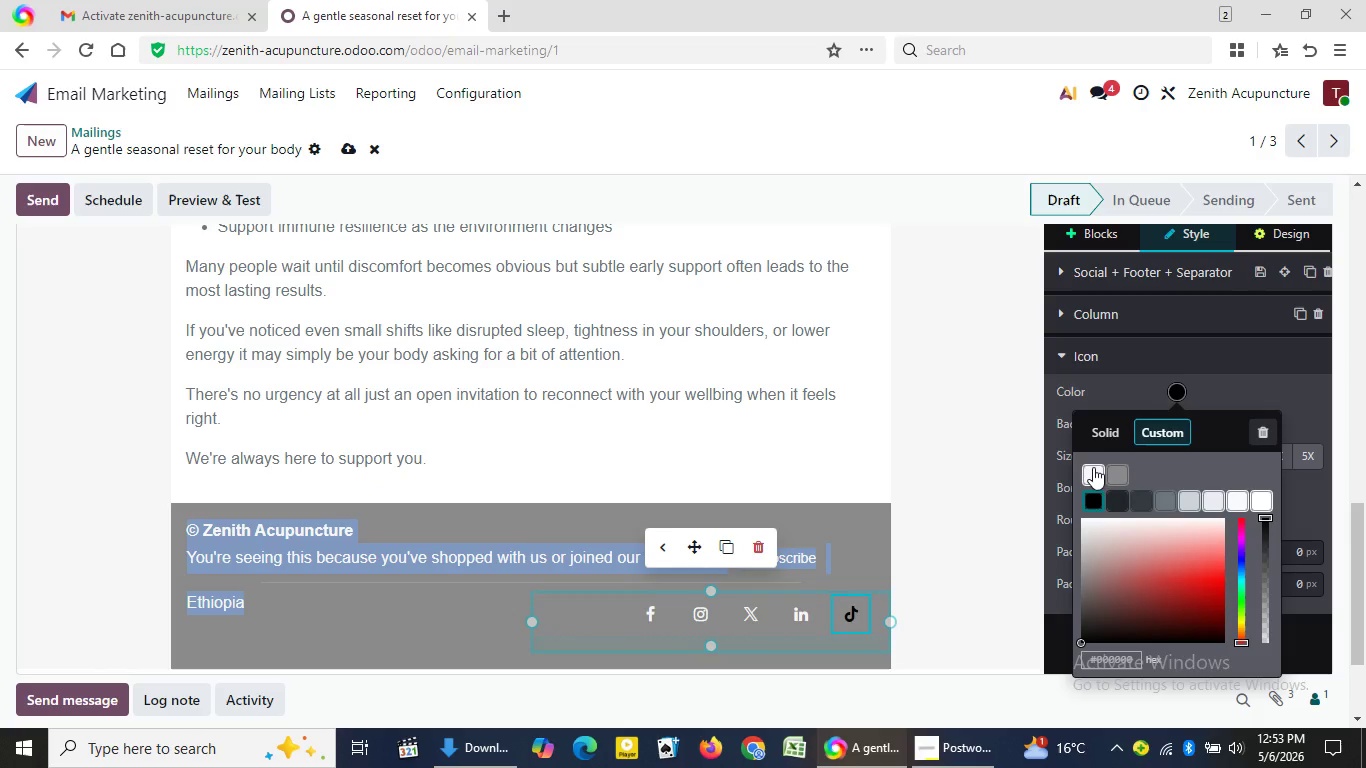 
left_click([1091, 468])
 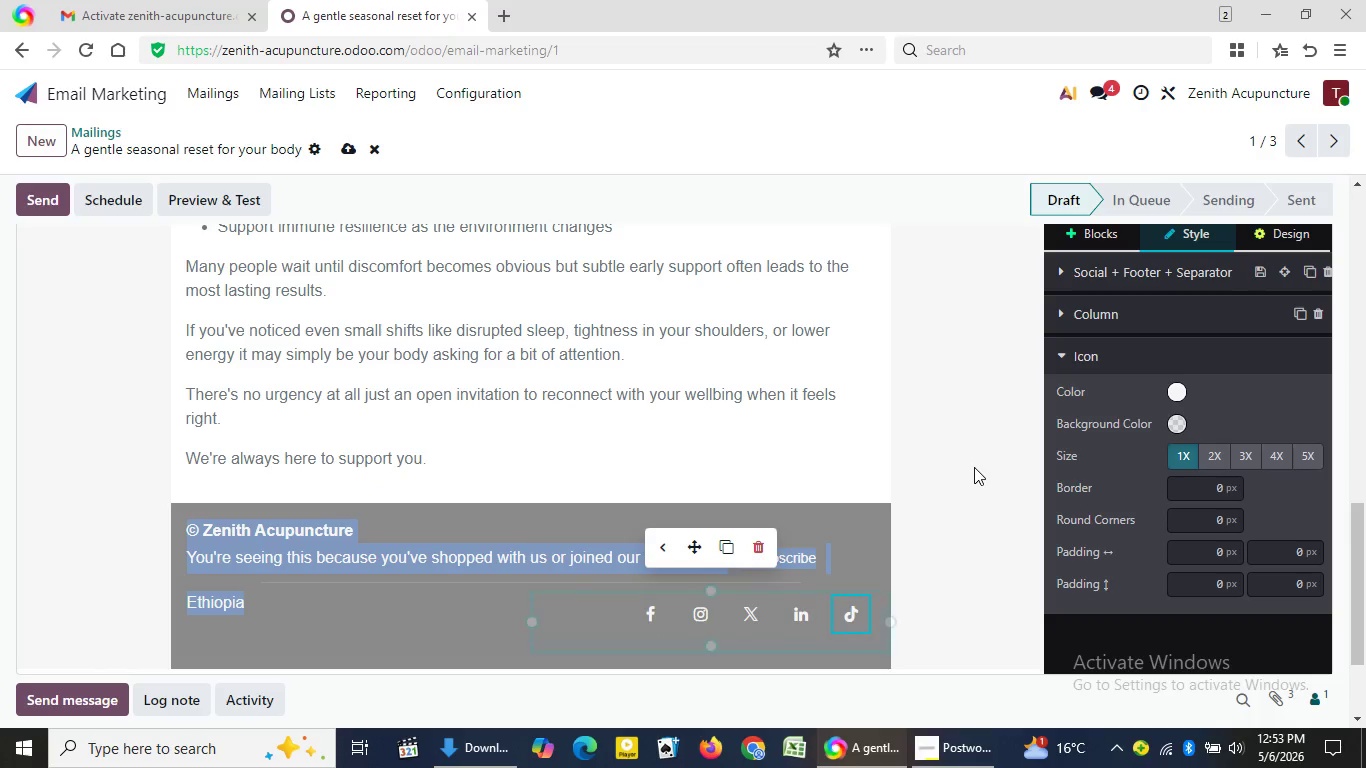 
left_click([974, 467])
 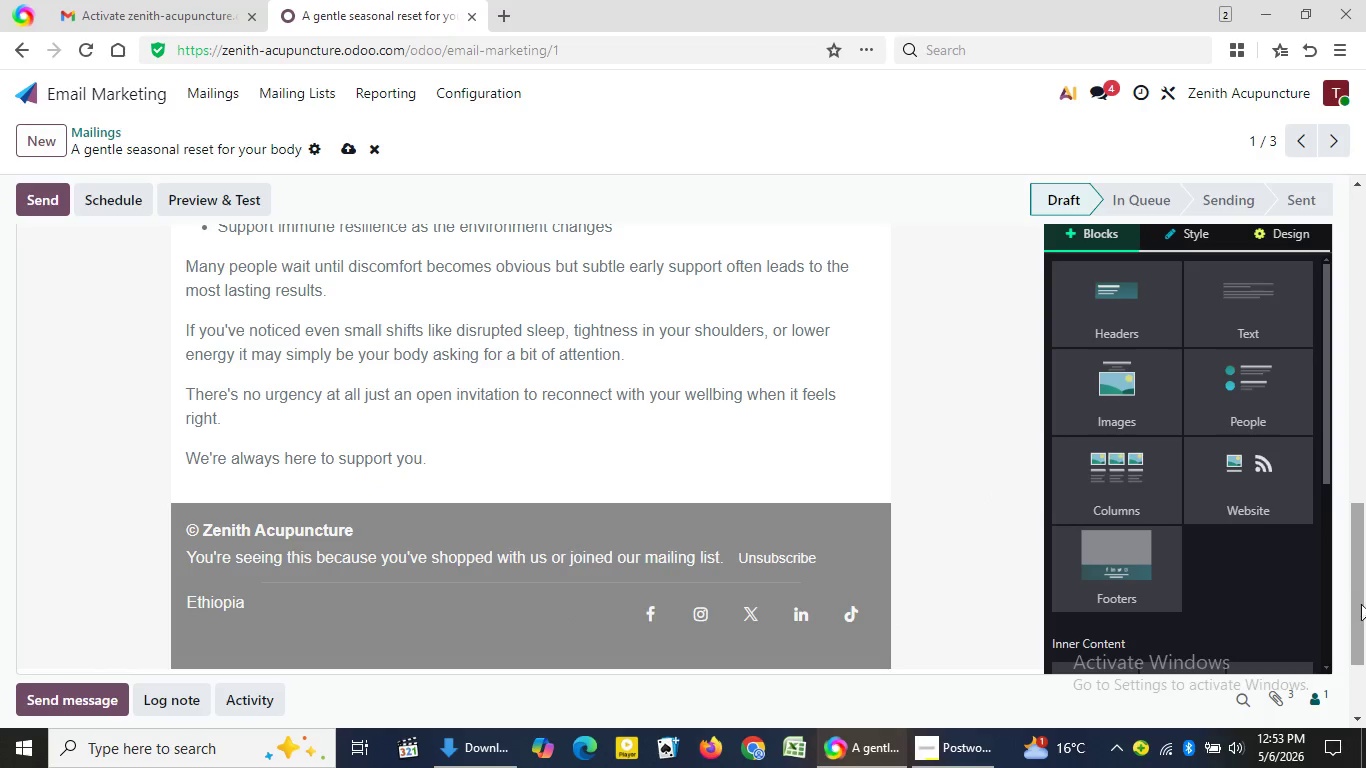 
left_click_drag(start_coordinate=[1365, 604], to_coordinate=[1355, 267])
 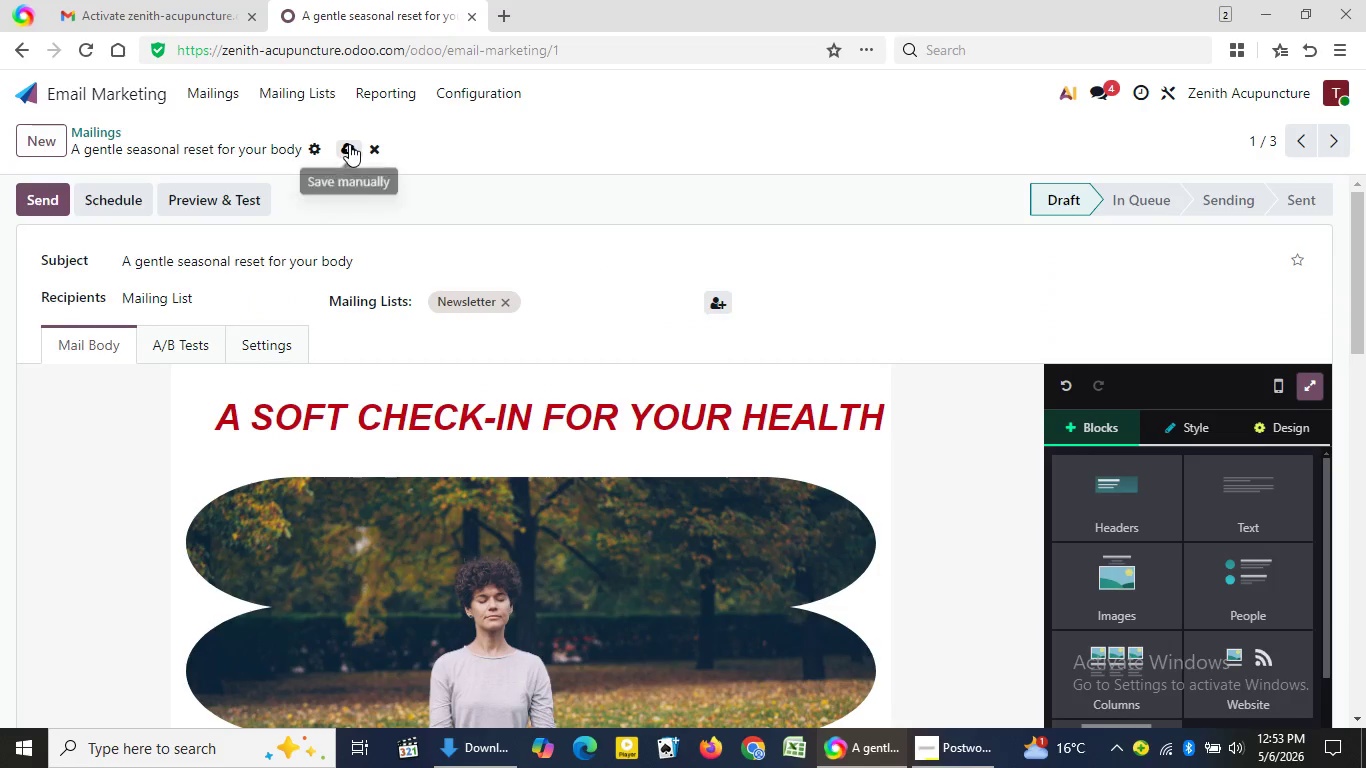 
left_click([348, 144])
 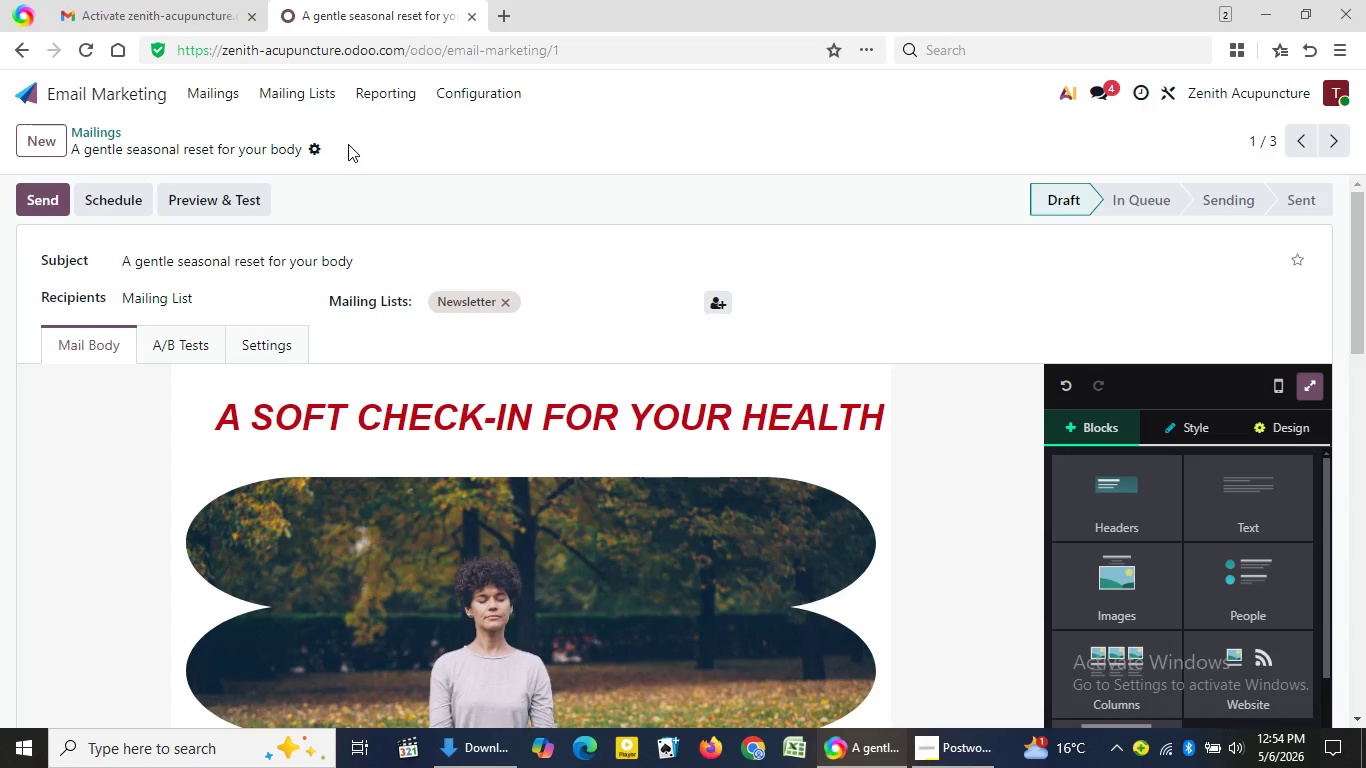 
wait(6.34)
 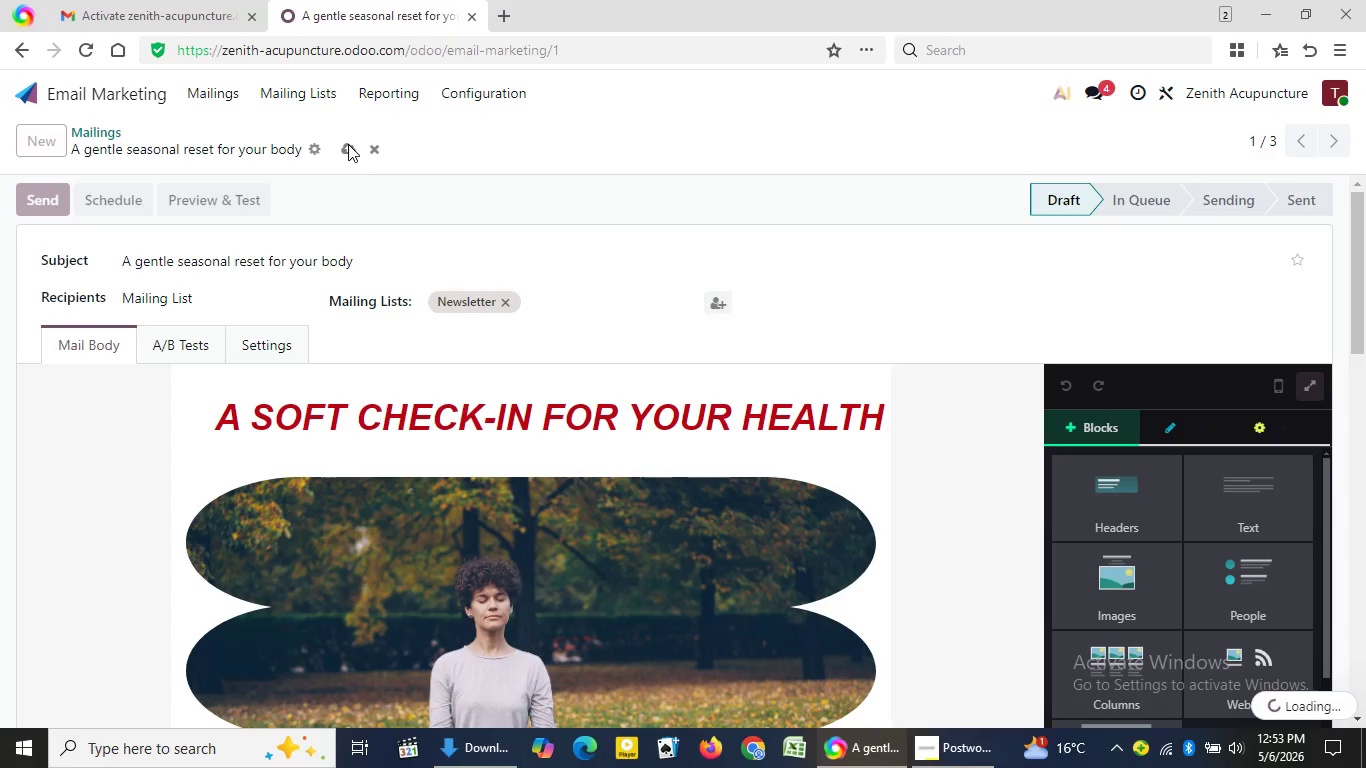 
left_click([209, 99])
 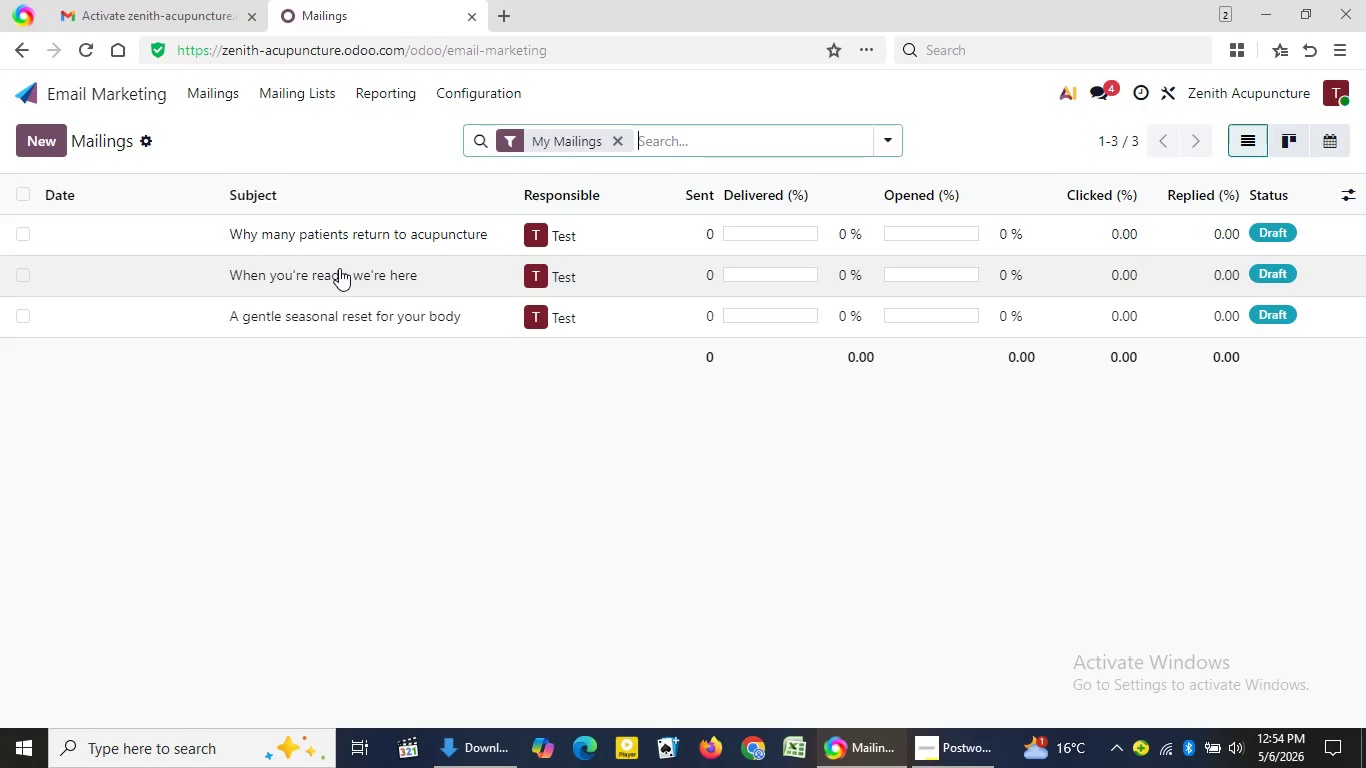 
wait(6.47)
 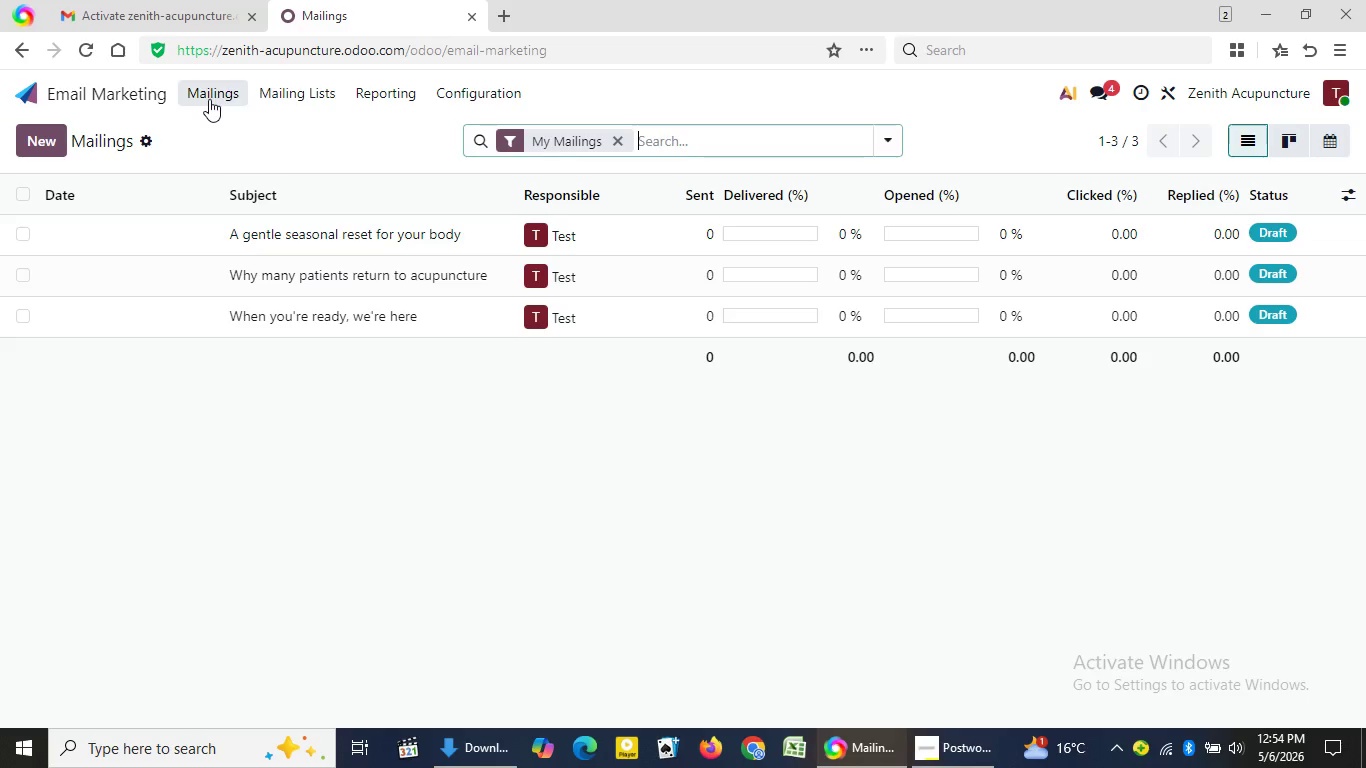 
left_click([362, 230])
 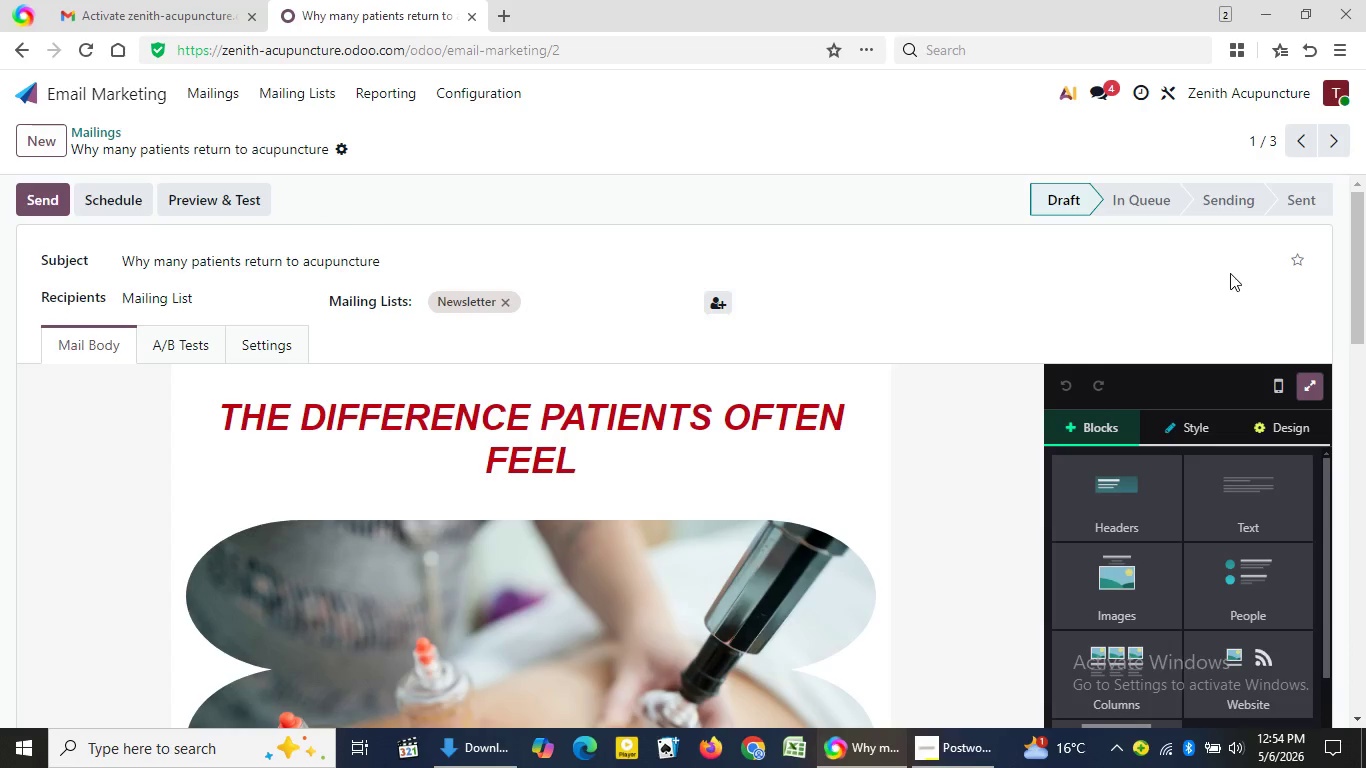 
left_click_drag(start_coordinate=[1359, 239], to_coordinate=[1365, 584])
 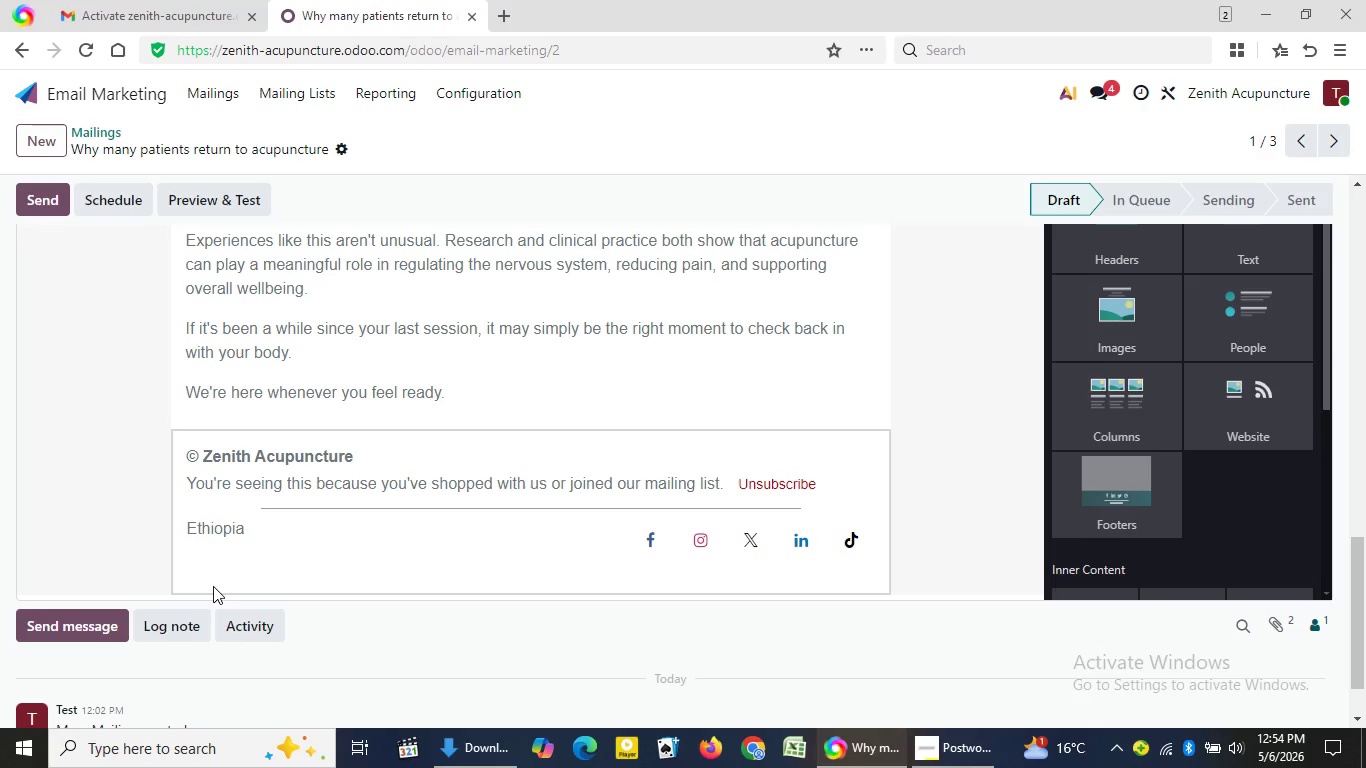 
left_click([213, 586])
 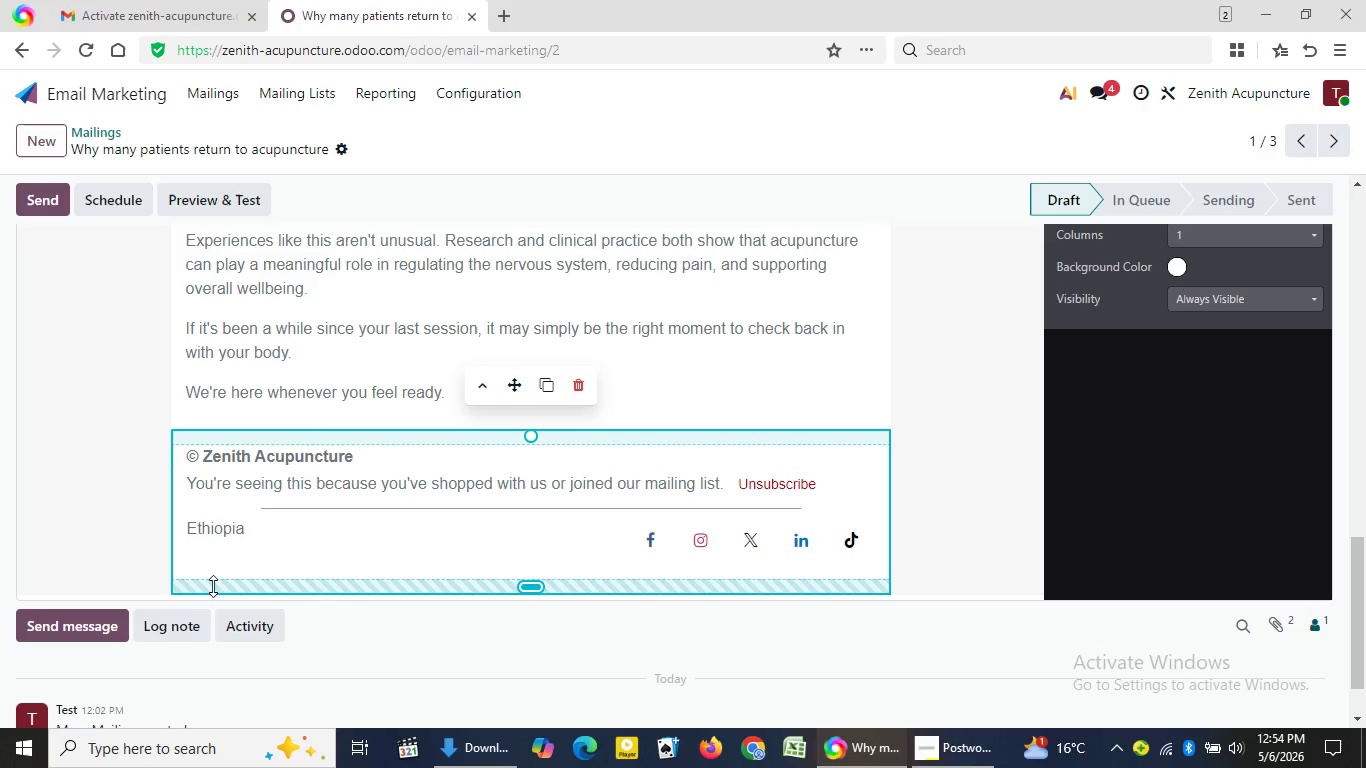 
wait(17.09)
 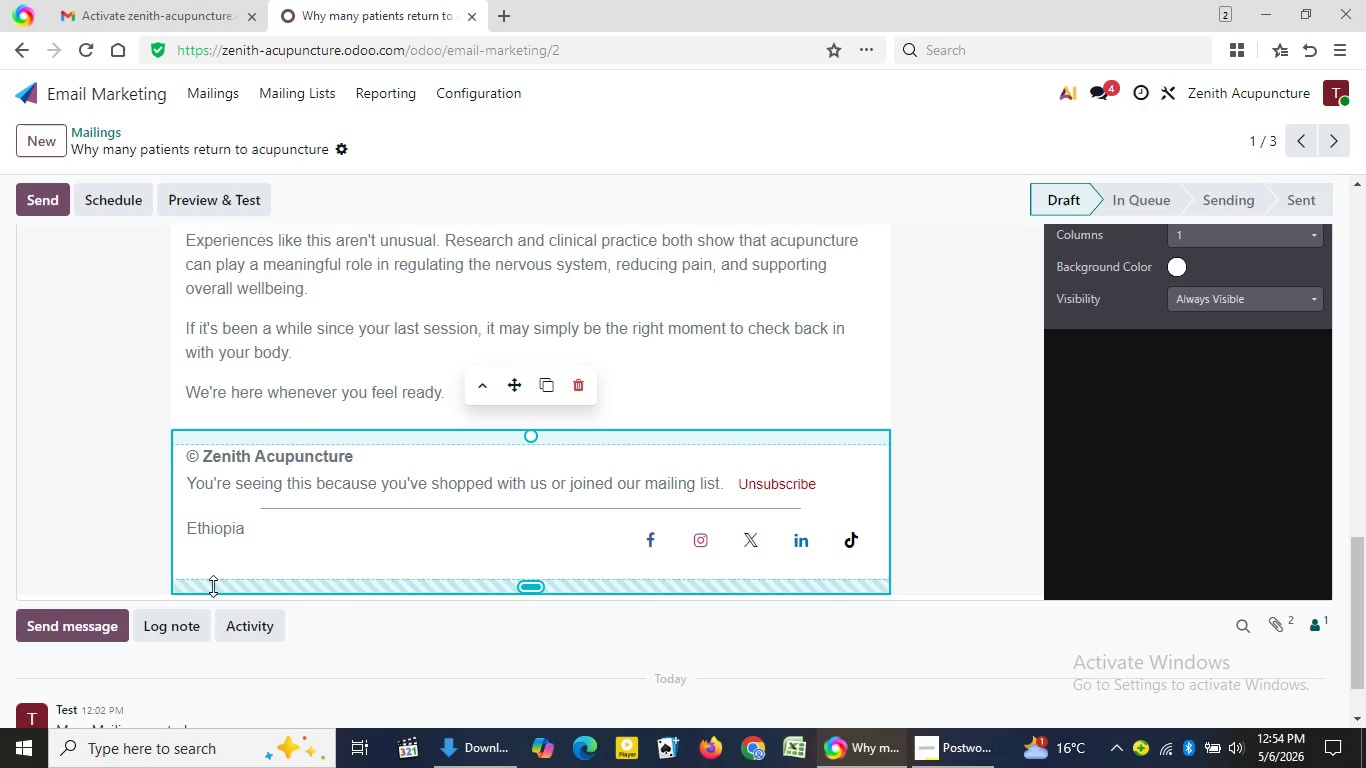 
left_click([1175, 268])
 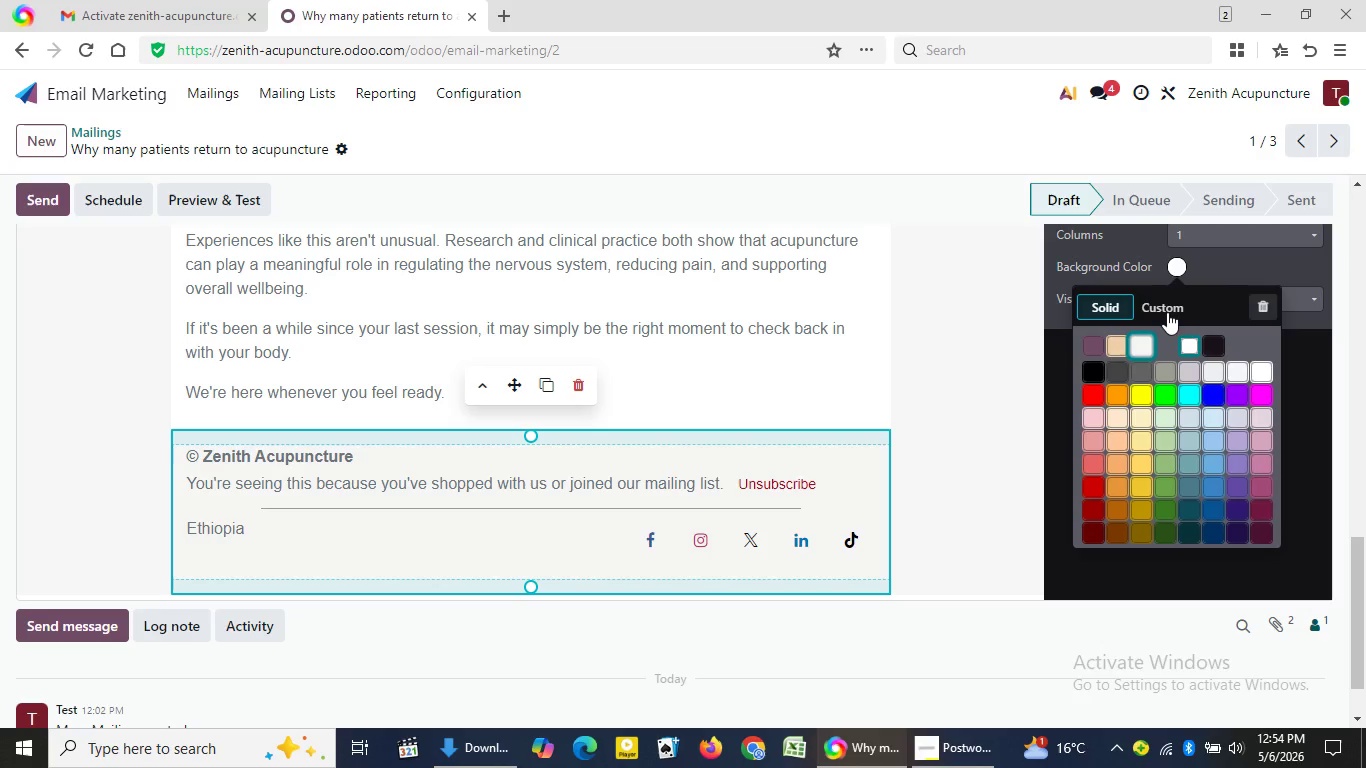 
left_click([1166, 310])
 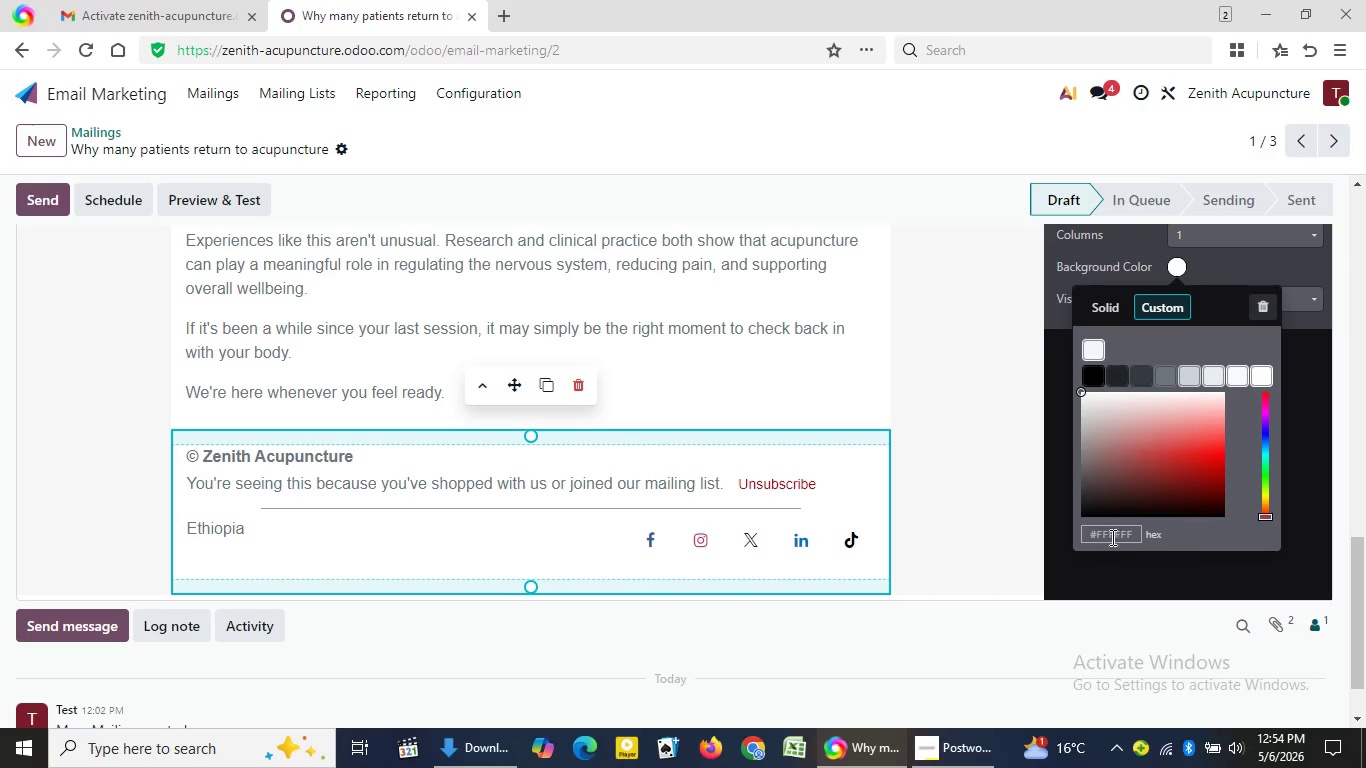 
left_click([1115, 535])
 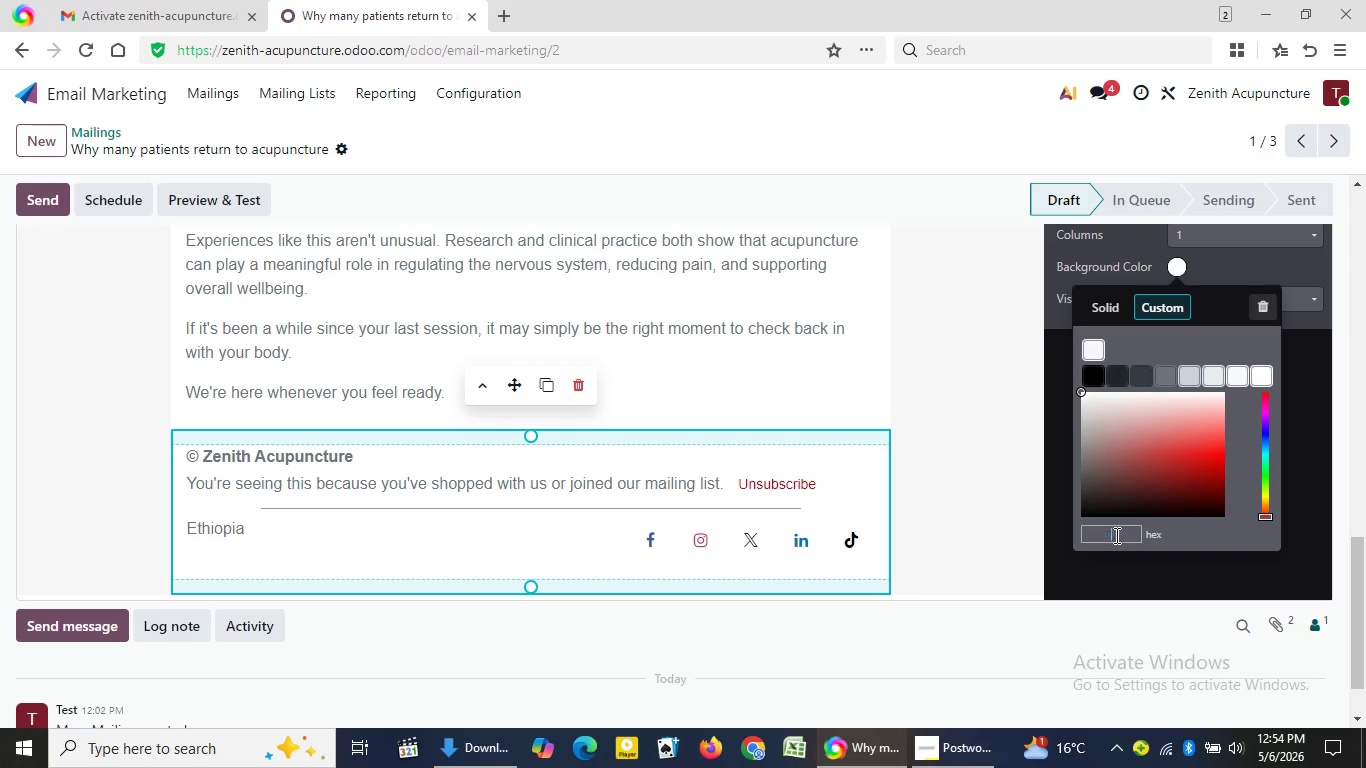 
key(Backspace)
type(8a8a8a)
 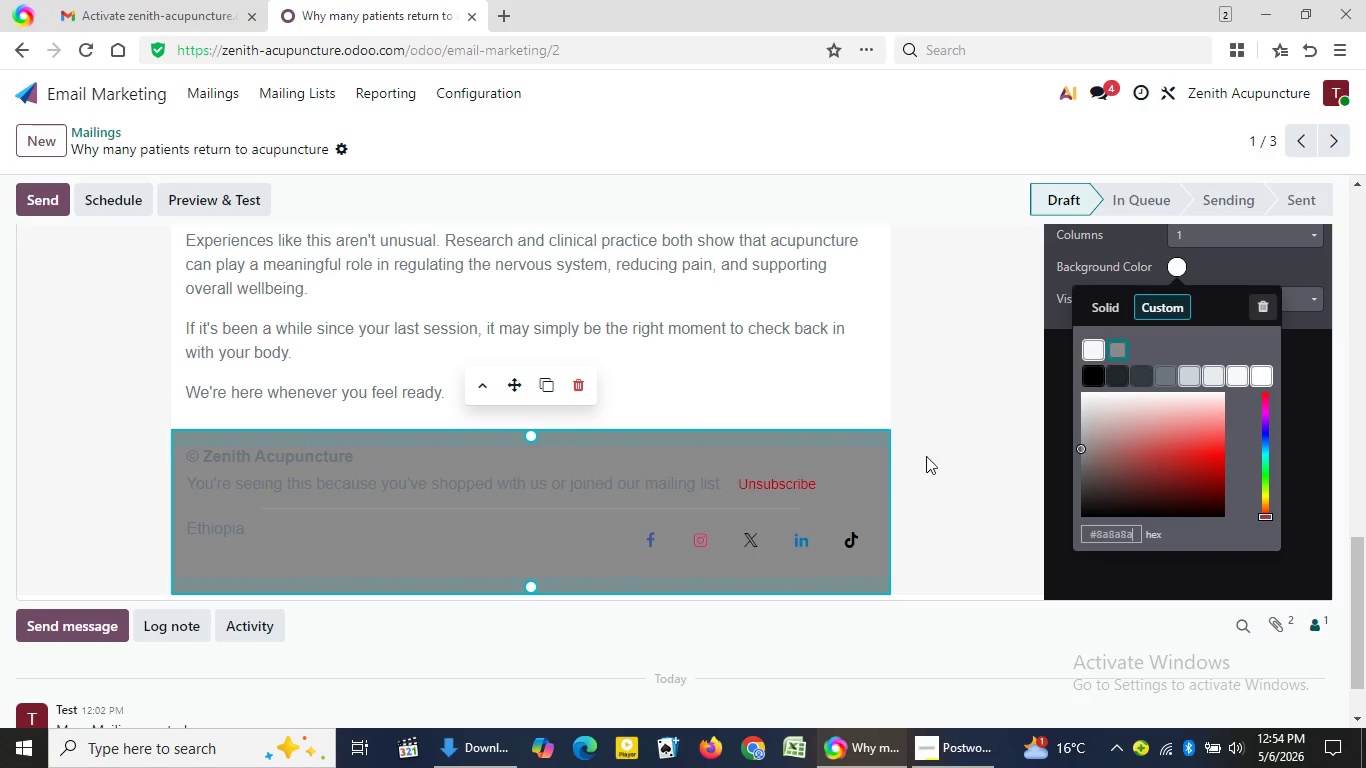 
left_click([936, 450])
 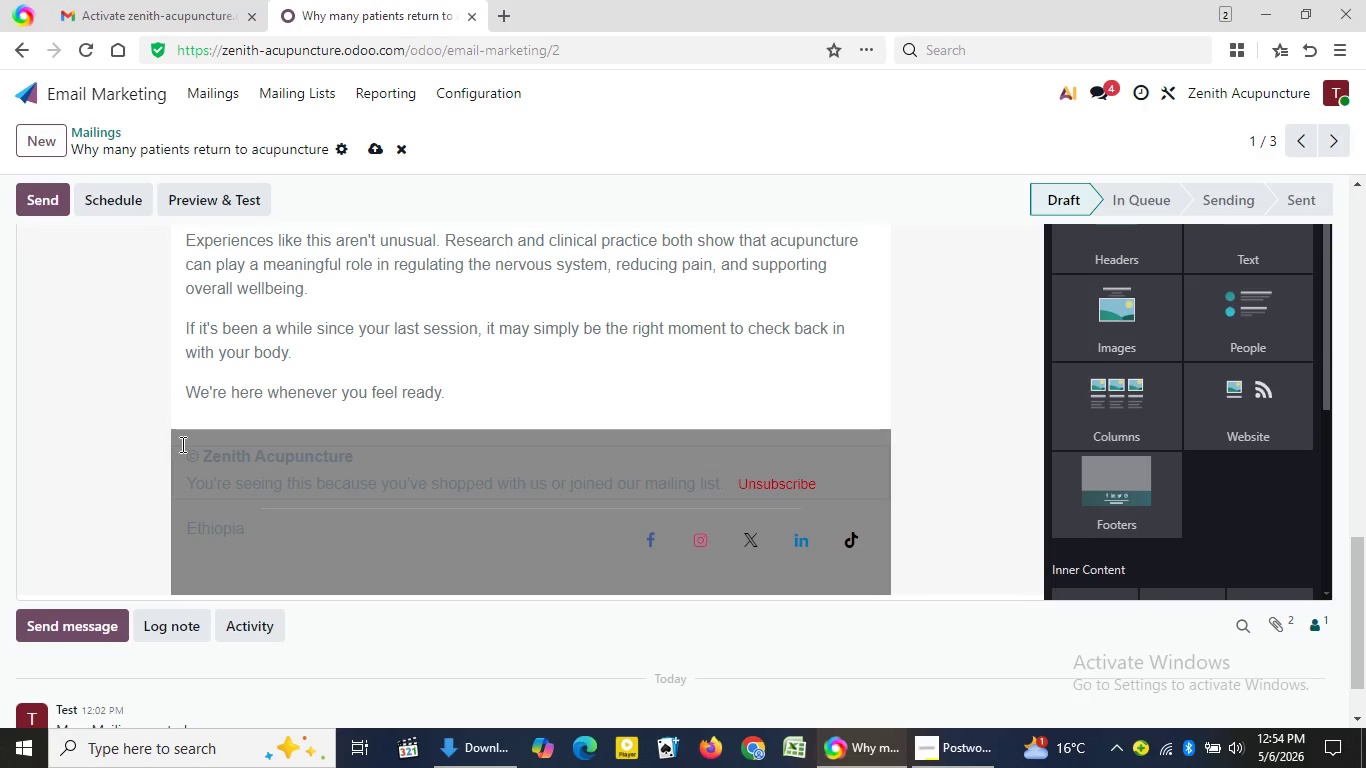 
wait(5.78)
 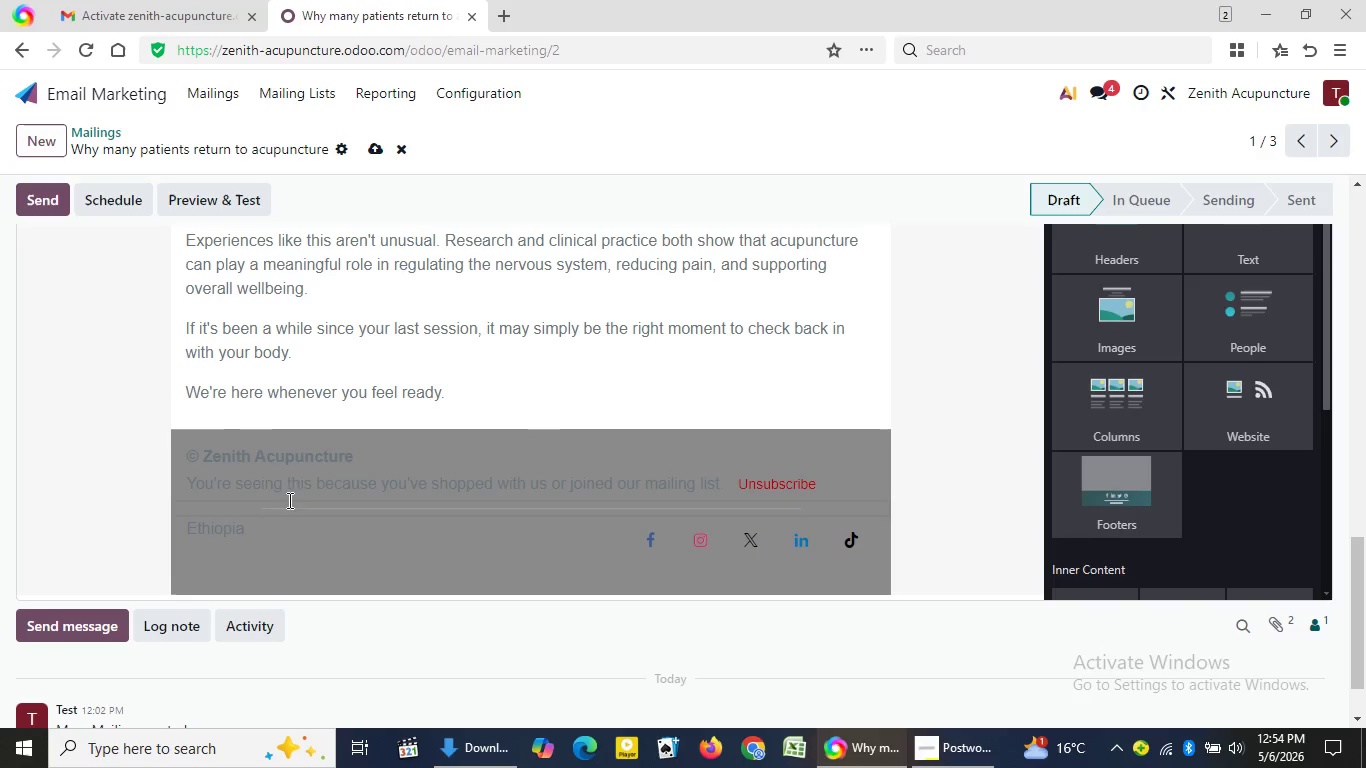 
left_click_drag(start_coordinate=[181, 444], to_coordinate=[325, 533])
 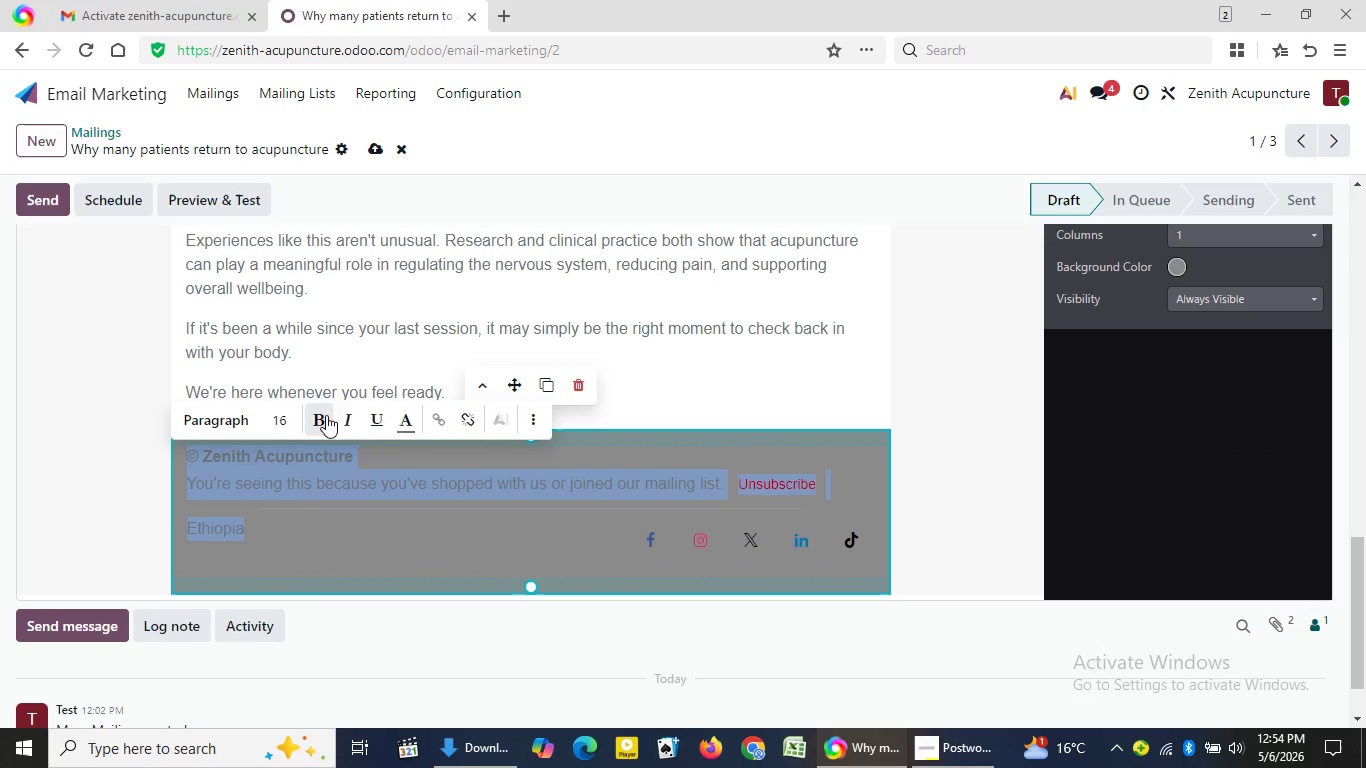 
left_click([399, 423])
 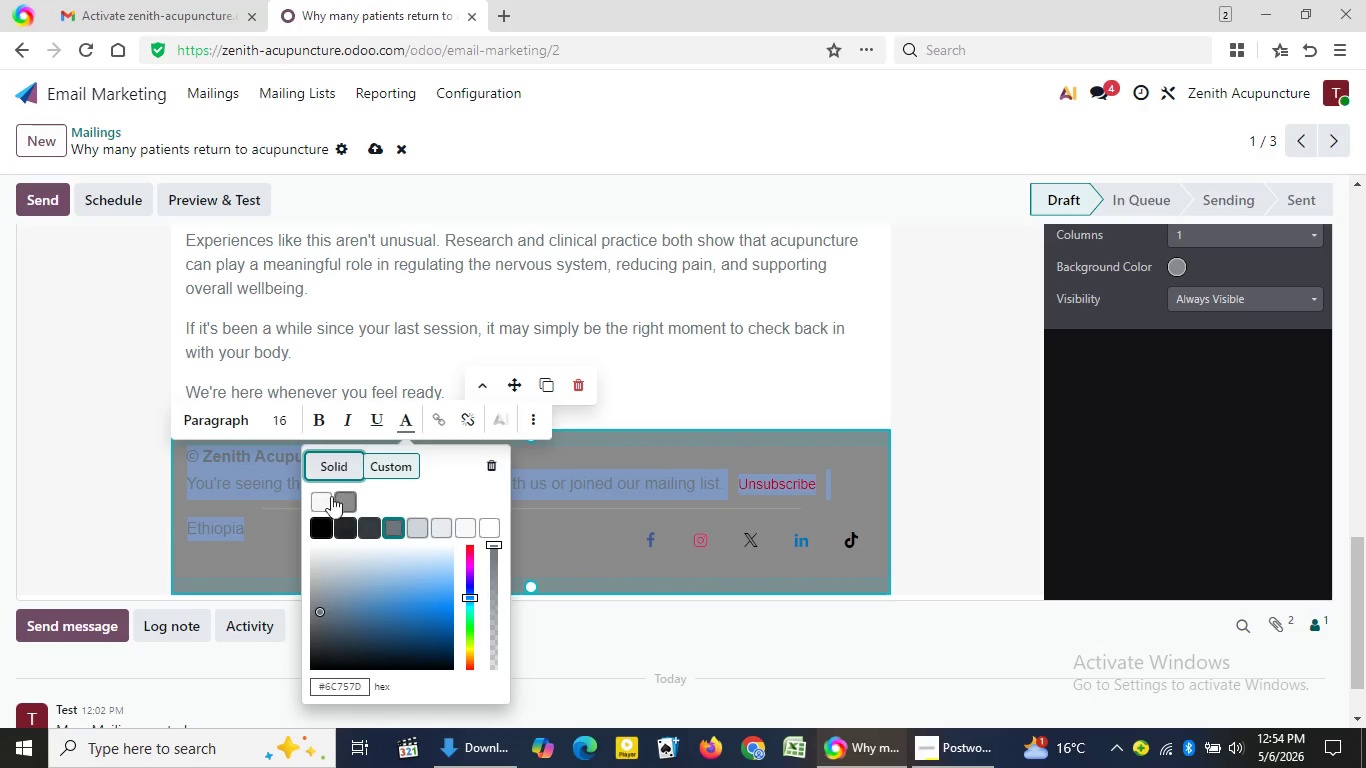 
left_click([322, 495])
 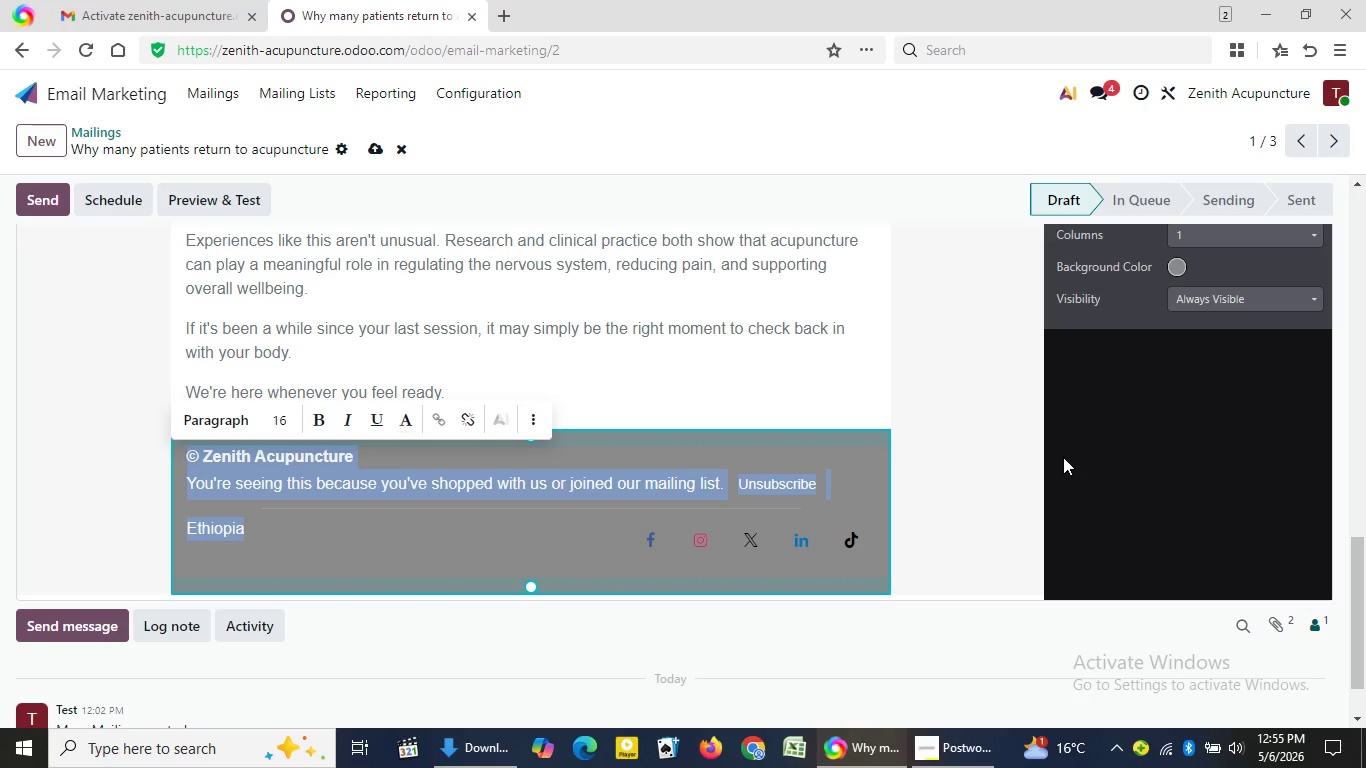 
left_click([1023, 452])
 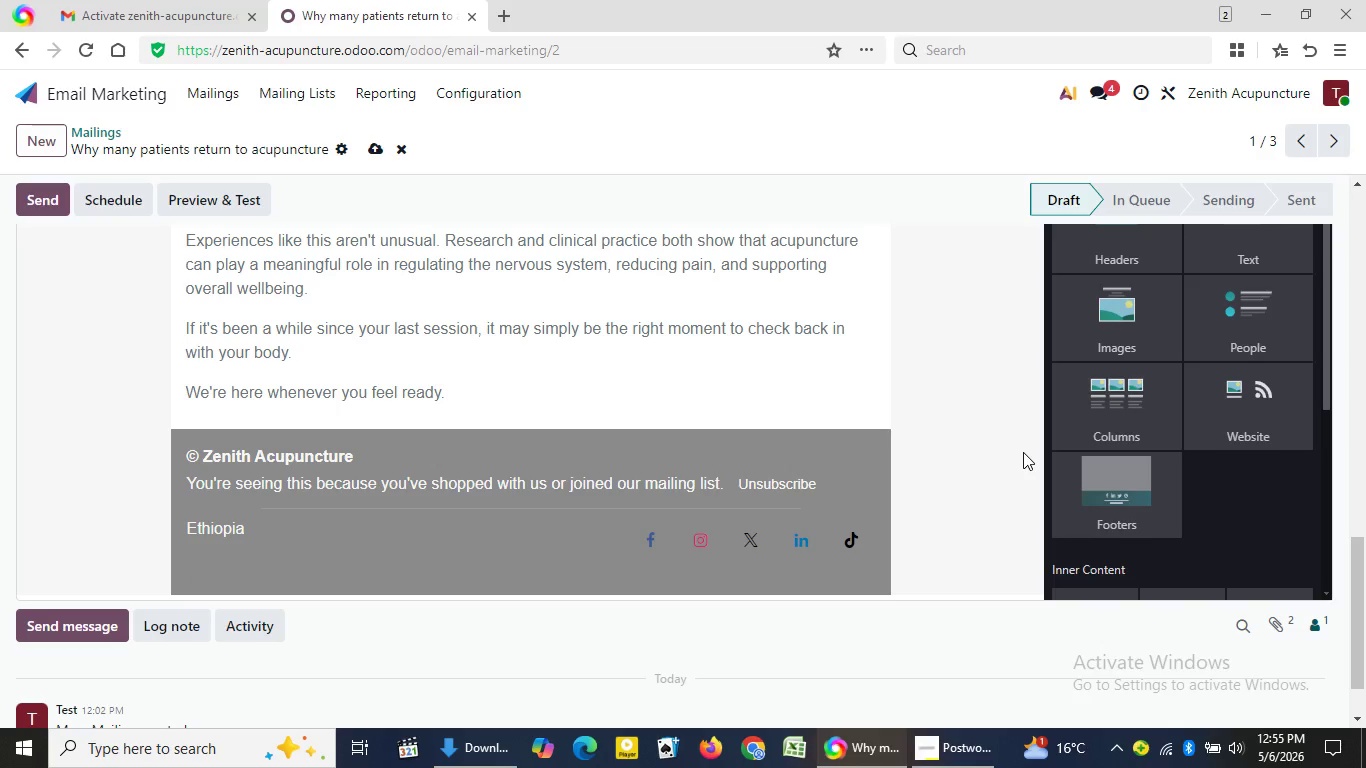 
left_click([1023, 452])
 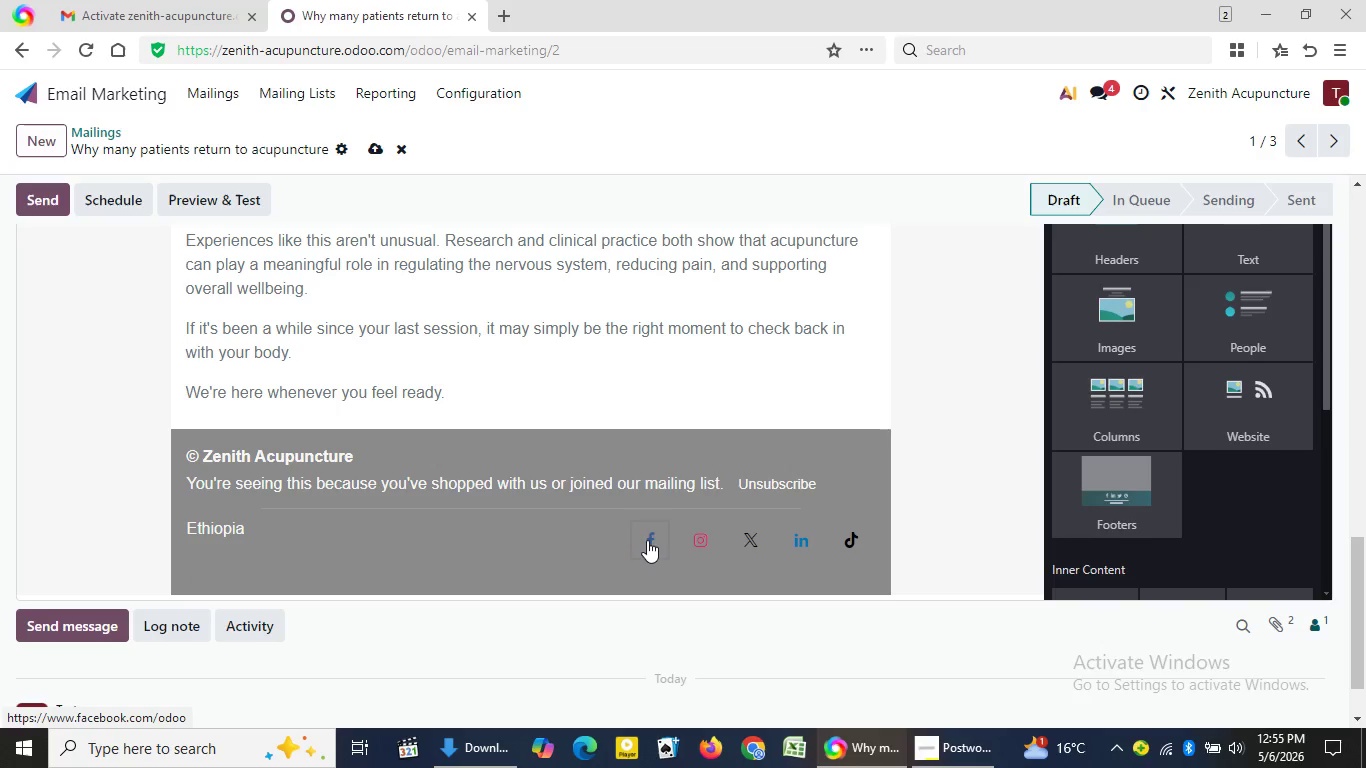 
left_click([653, 538])
 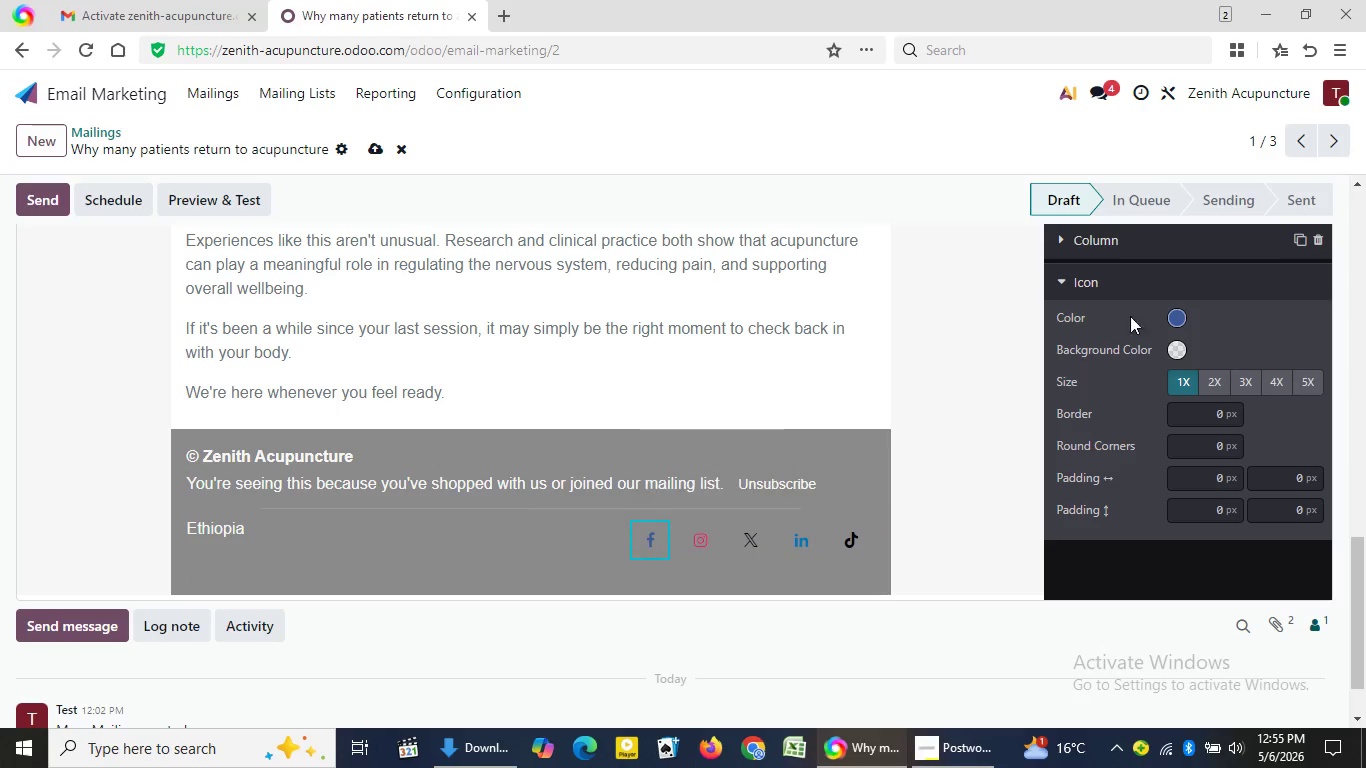 
wait(5.3)
 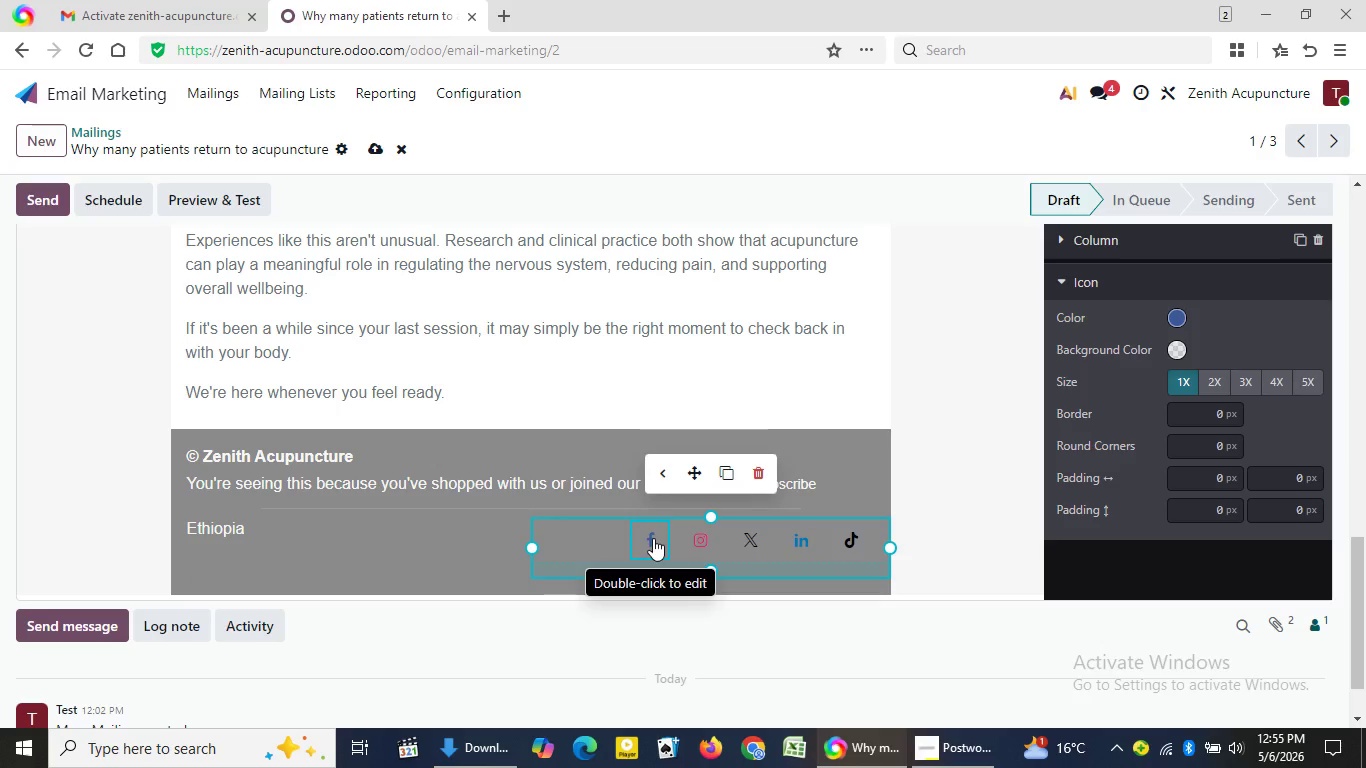 
left_click([1180, 313])
 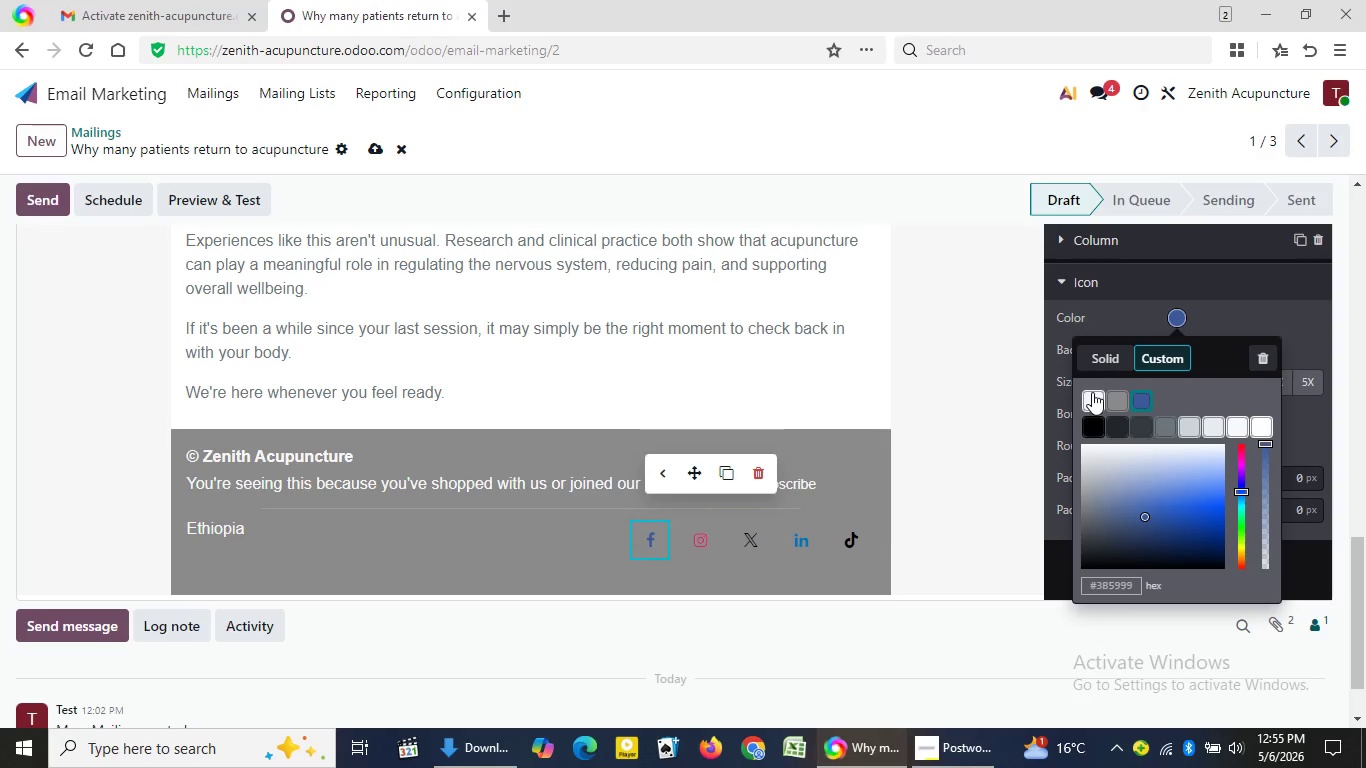 
left_click([1092, 395])
 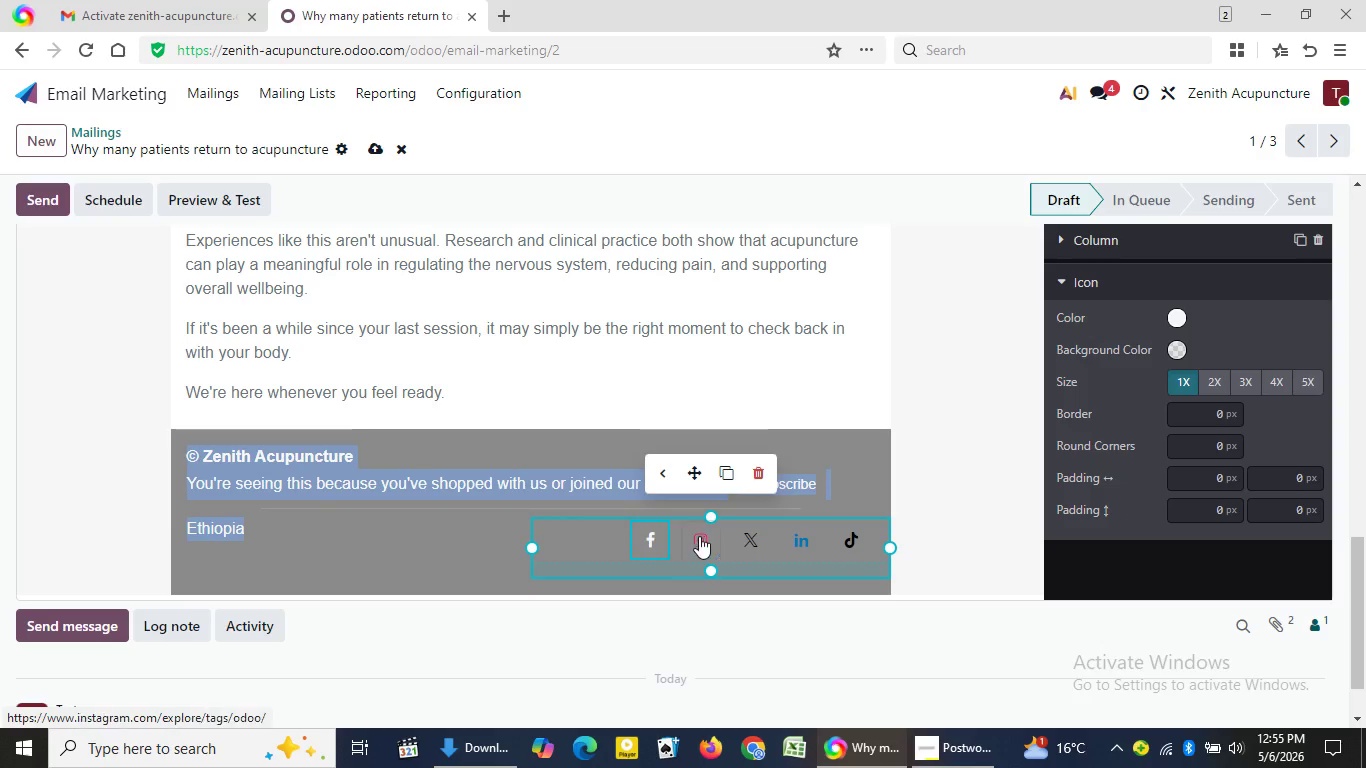 
left_click([700, 534])
 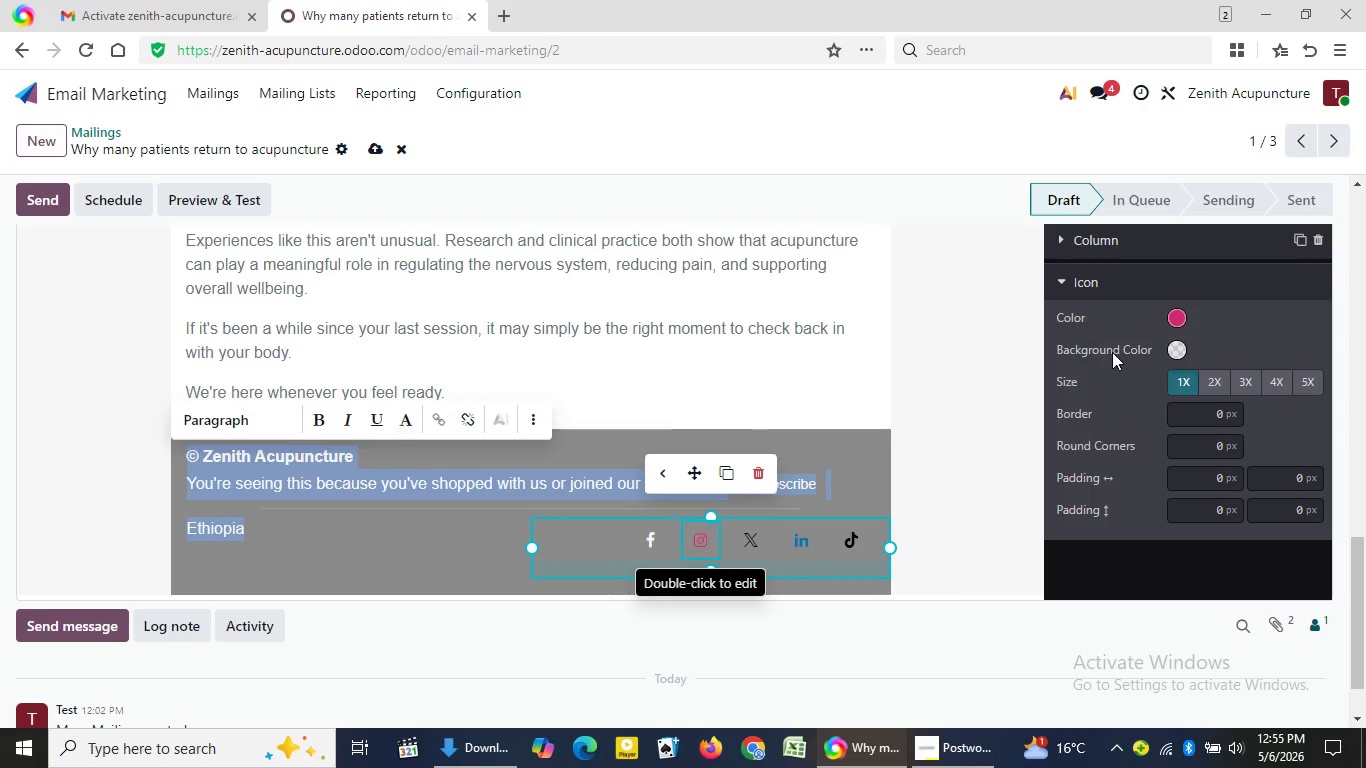 
left_click([1183, 315])
 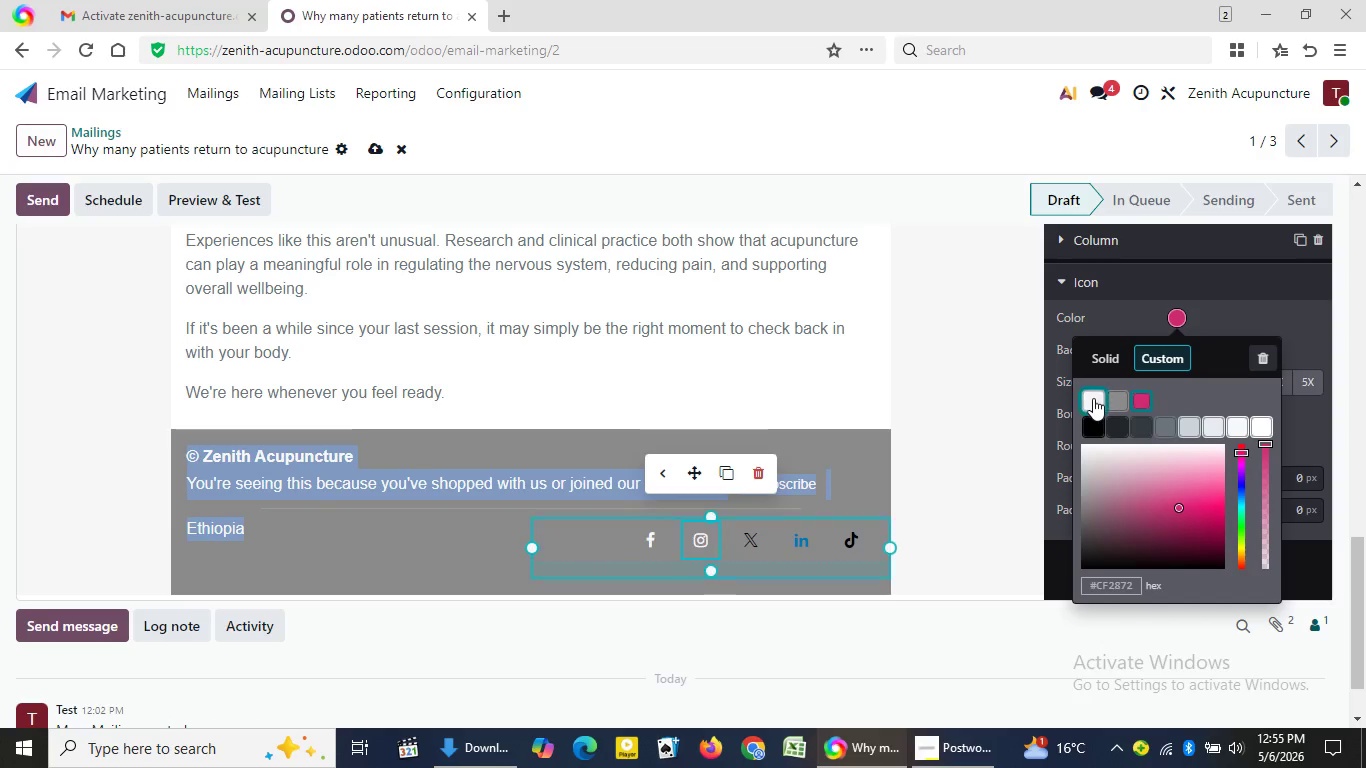 
left_click([1093, 398])
 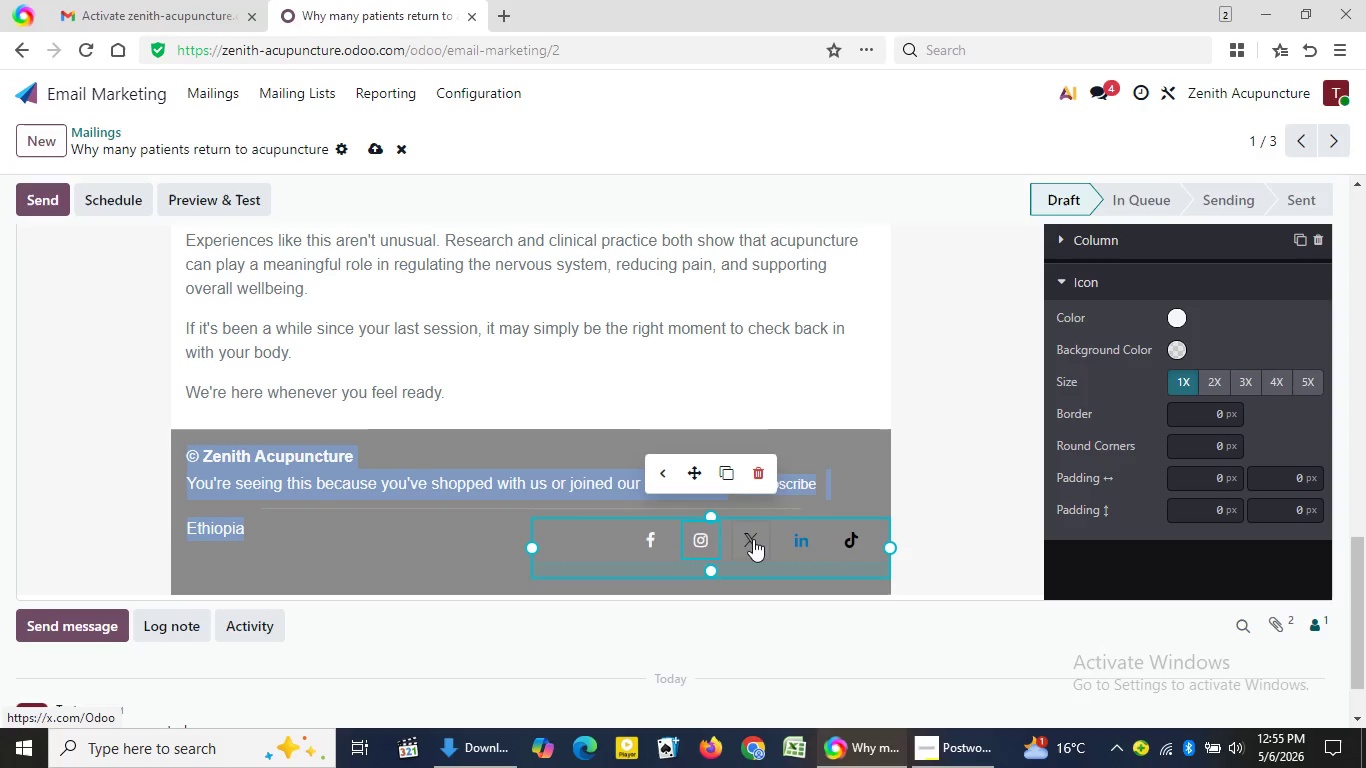 
left_click([753, 538])
 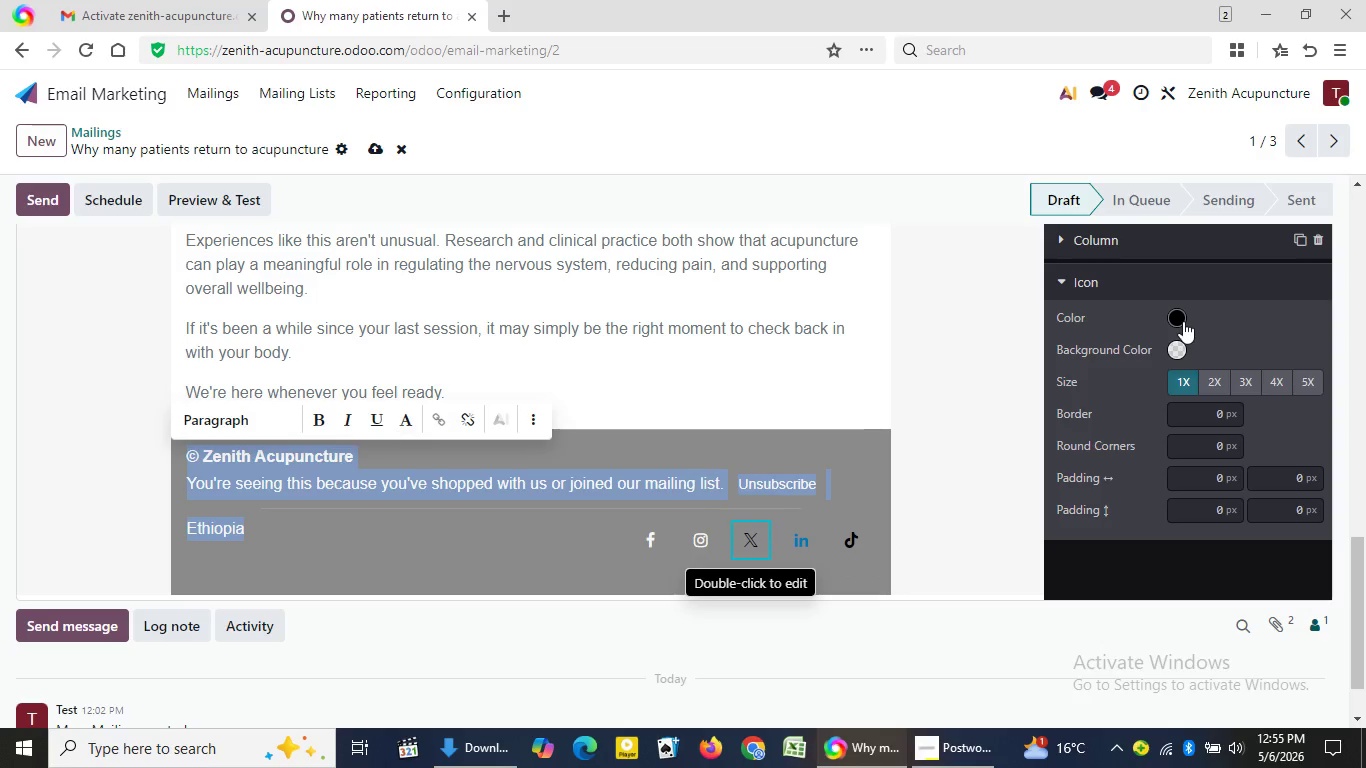 
left_click([1179, 322])
 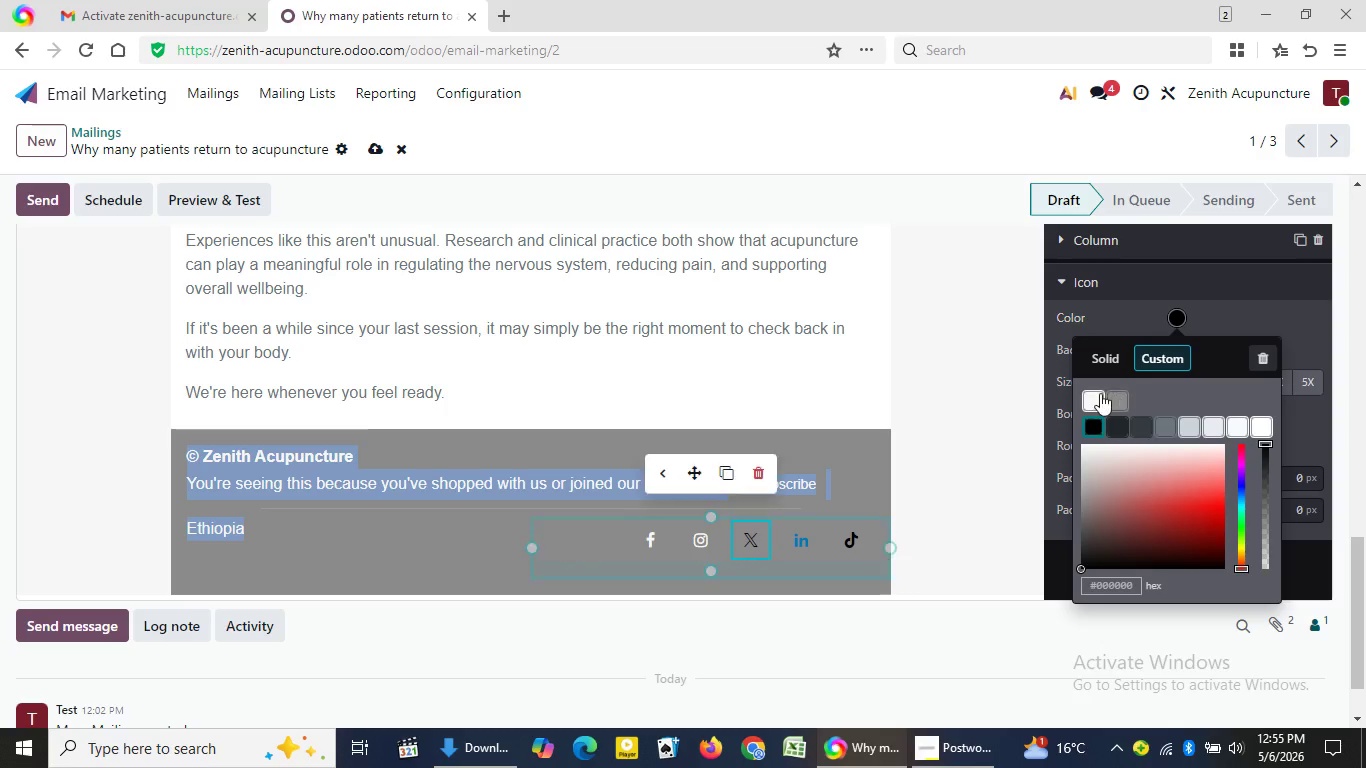 
left_click([1091, 397])
 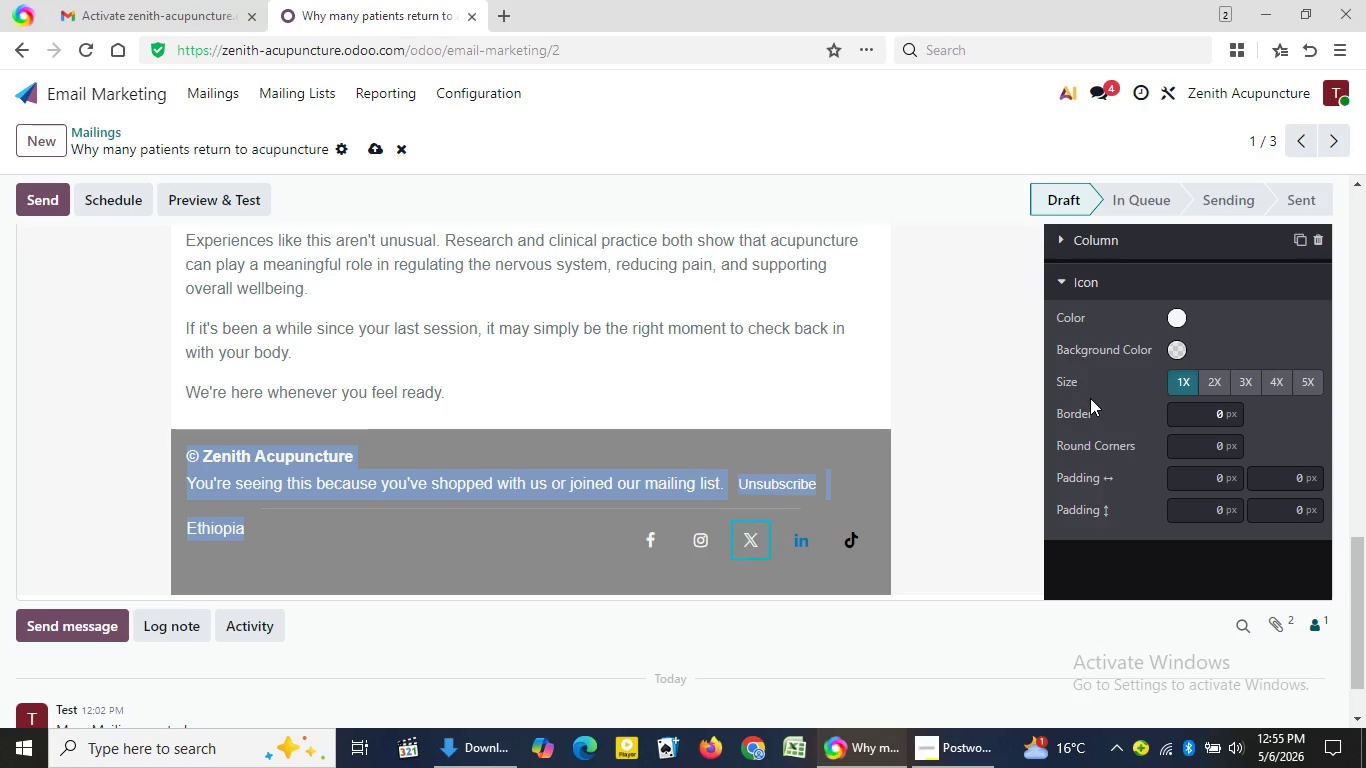 
left_click([802, 543])
 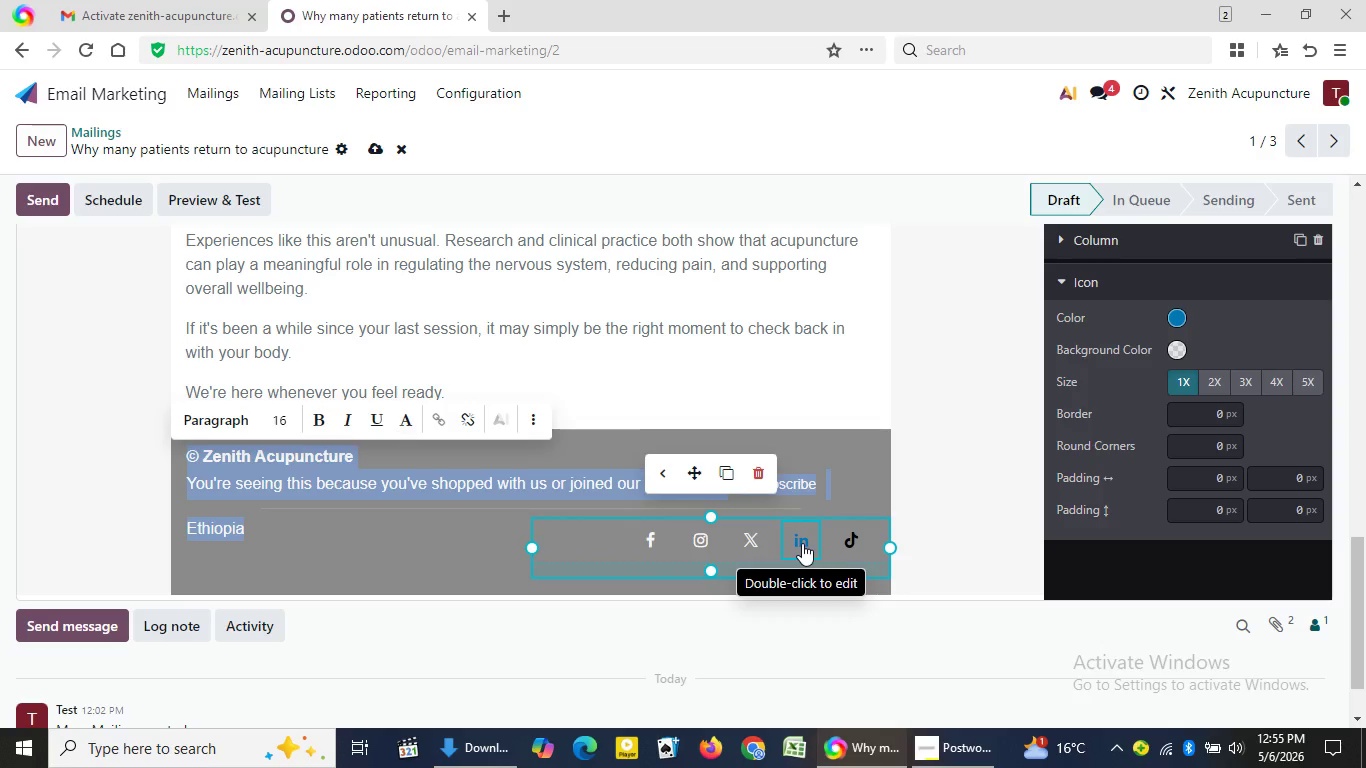 
wait(8.84)
 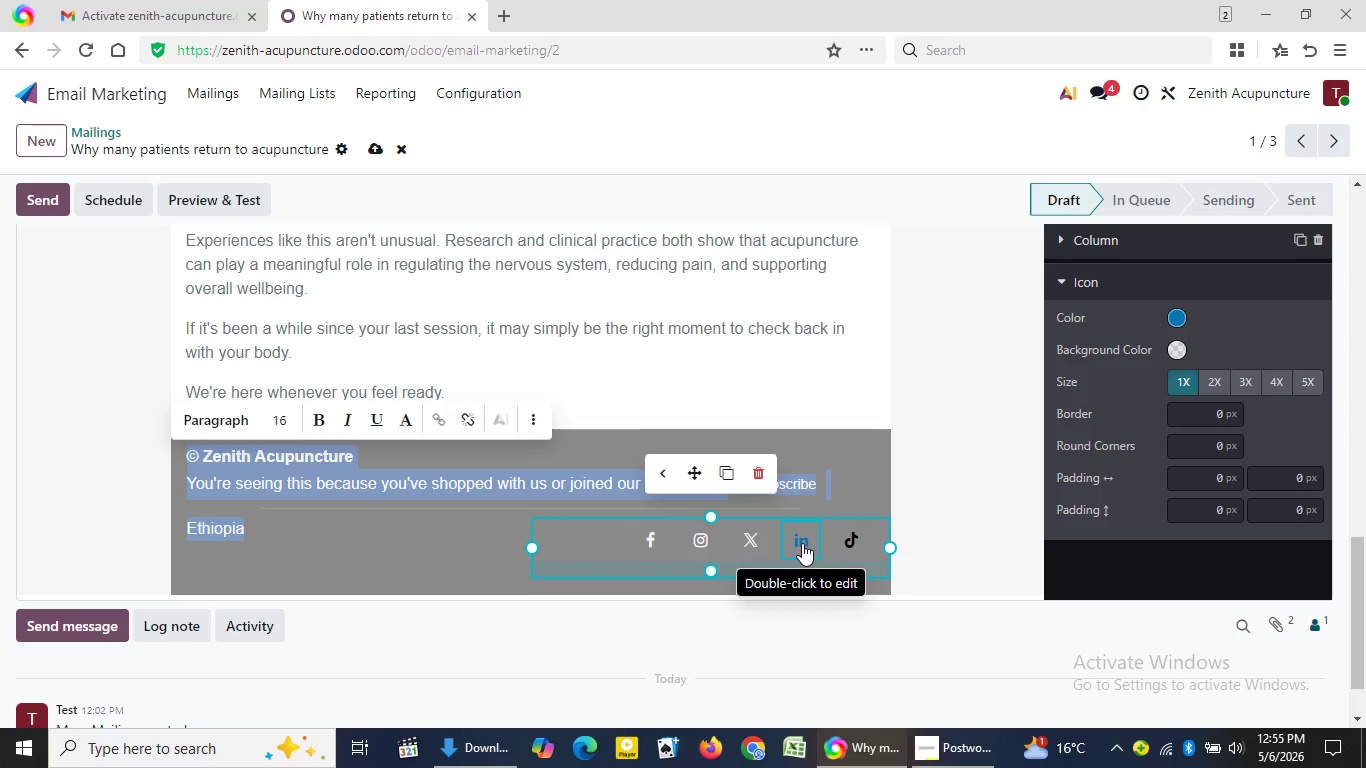 
left_click([1177, 312])
 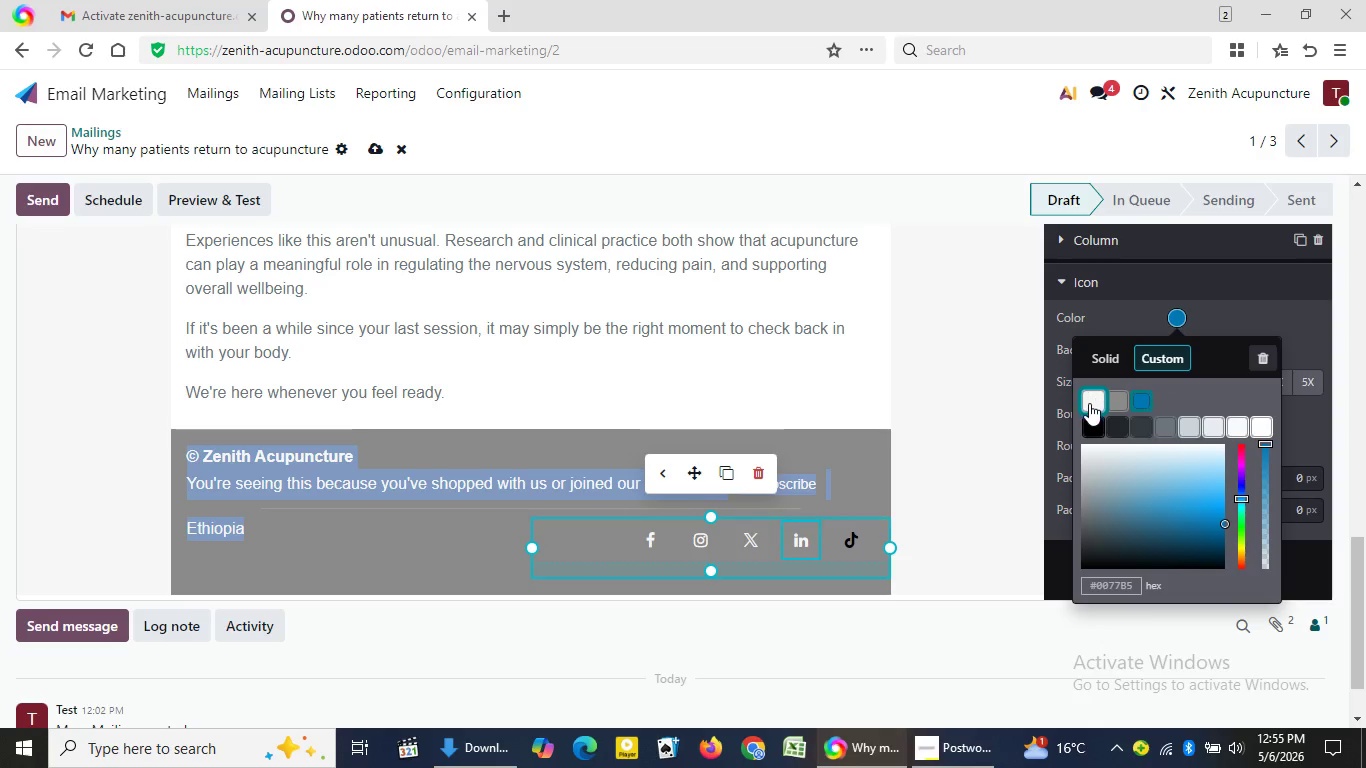 
wait(6.77)
 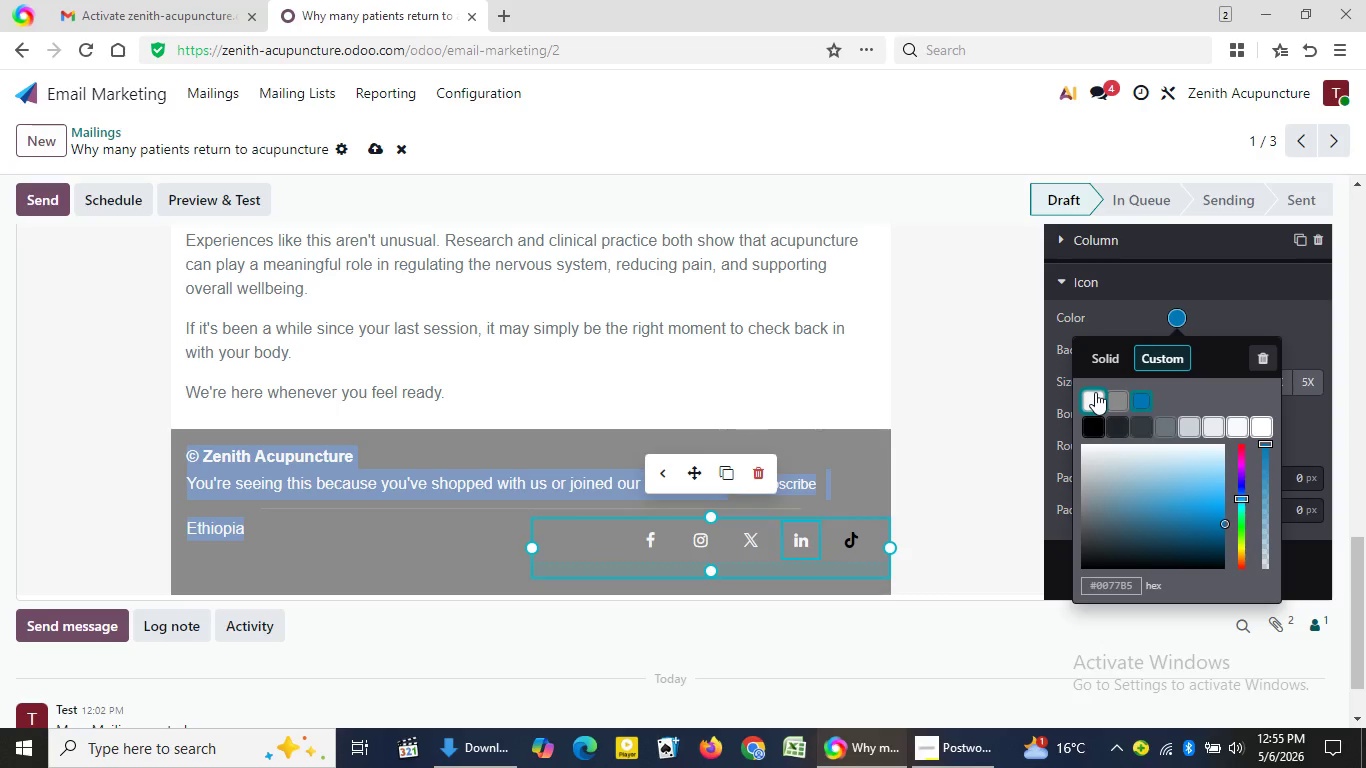 
left_click([1089, 403])
 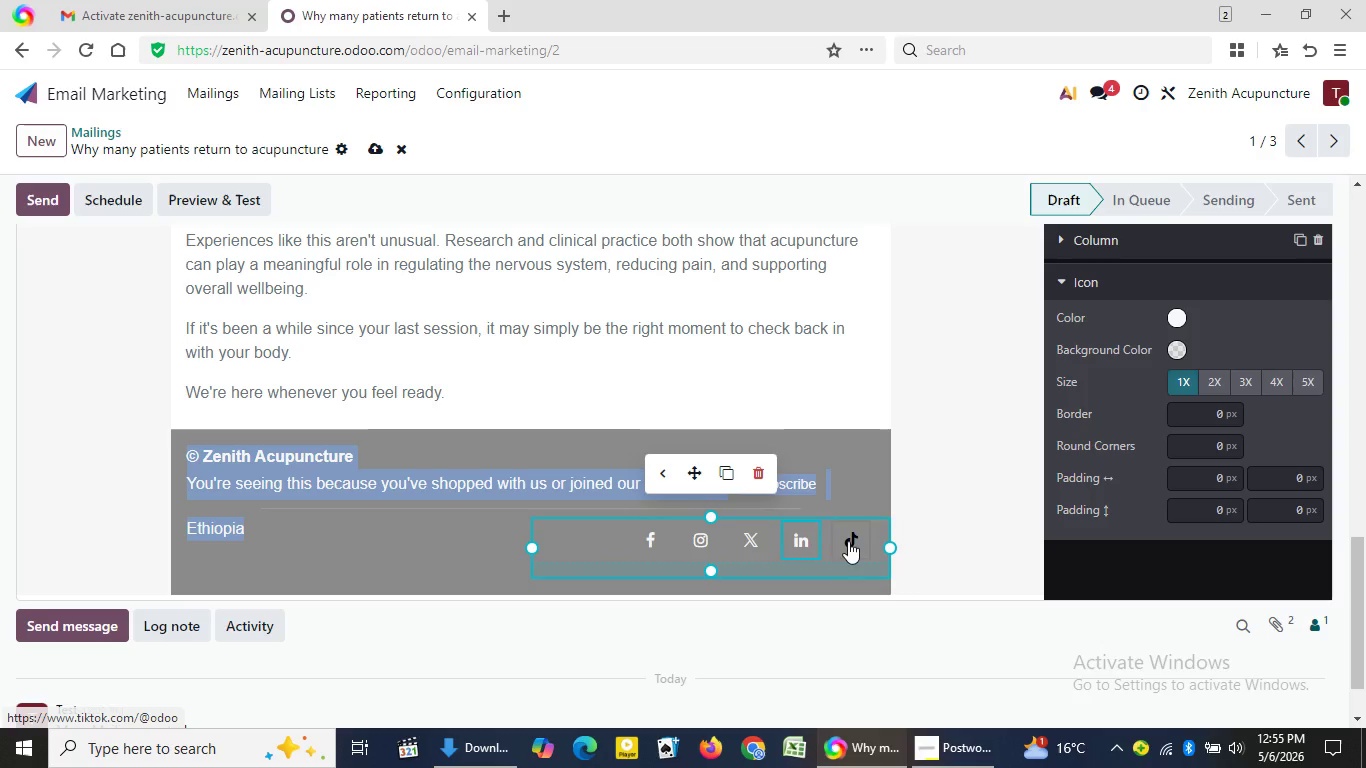 
left_click([855, 538])
 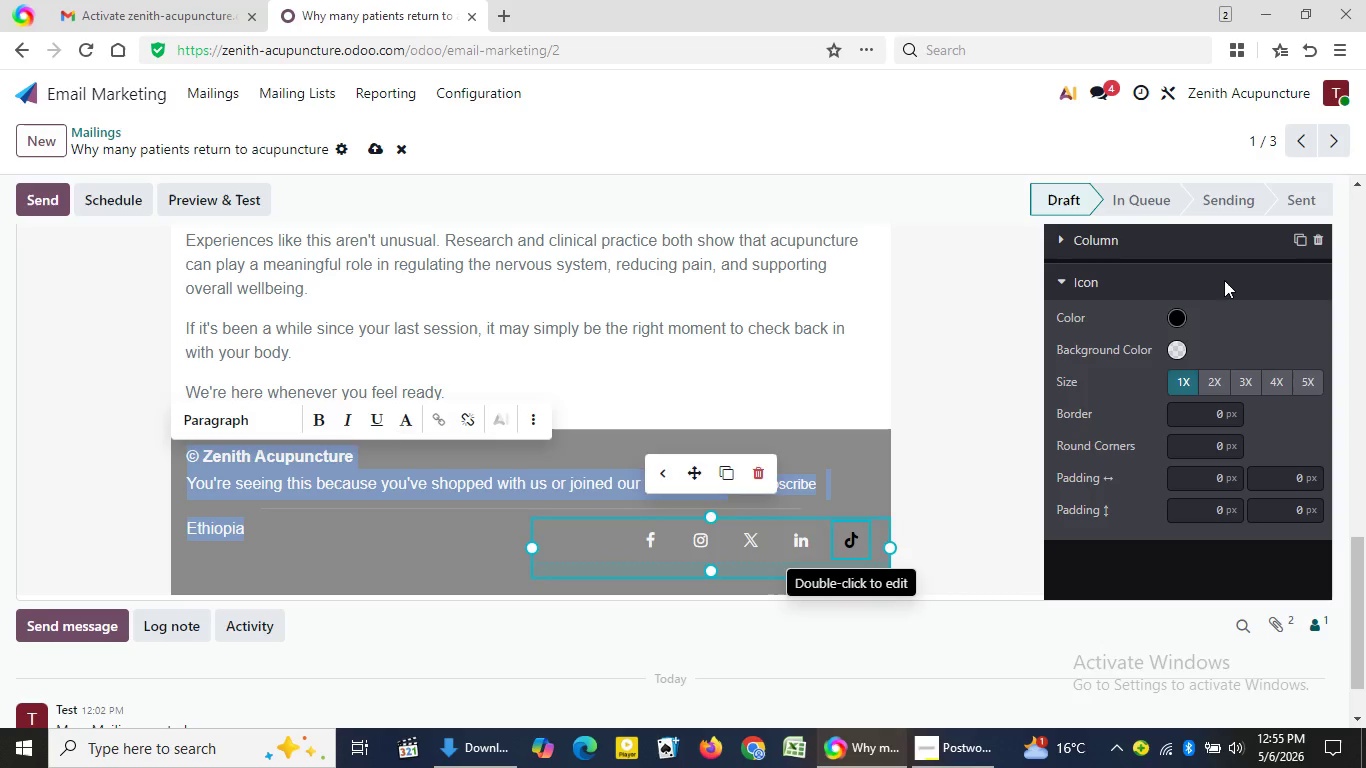 
left_click([1179, 316])
 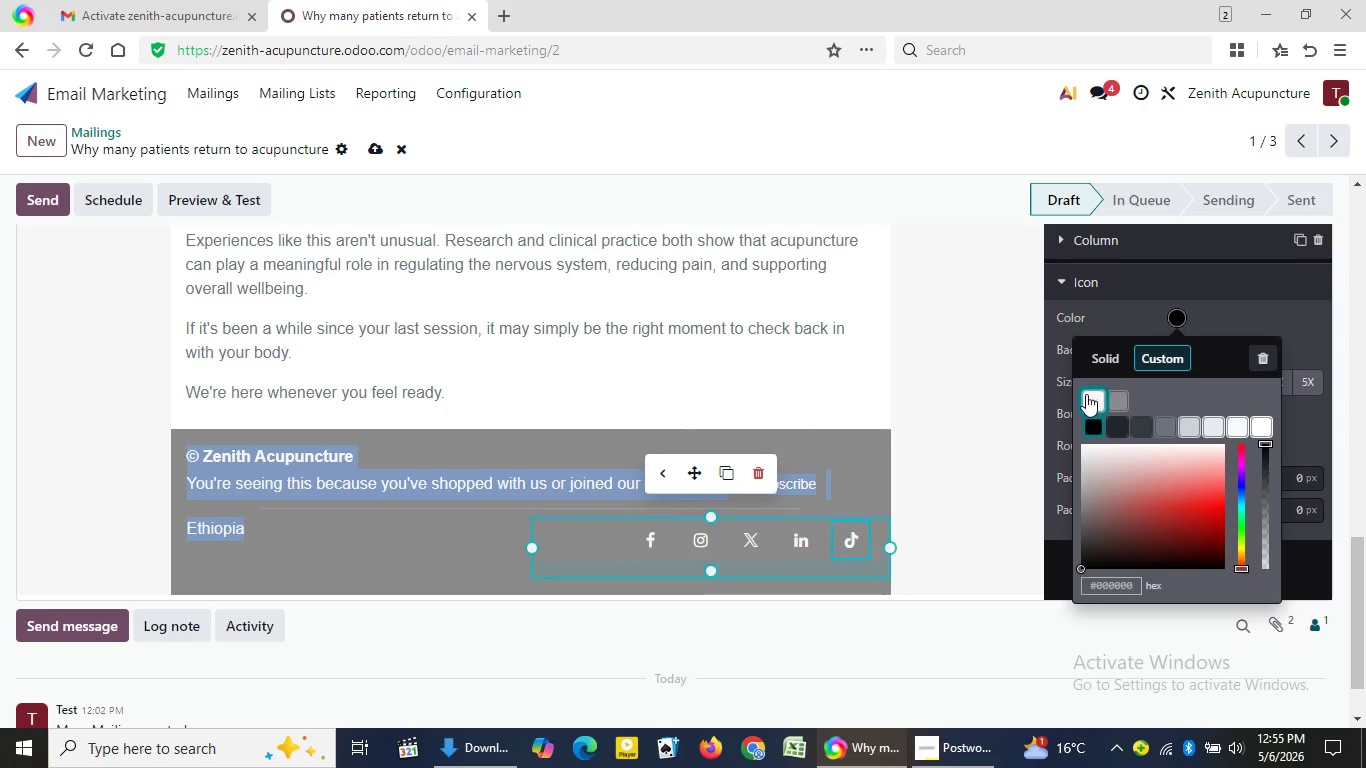 
left_click([1086, 393])
 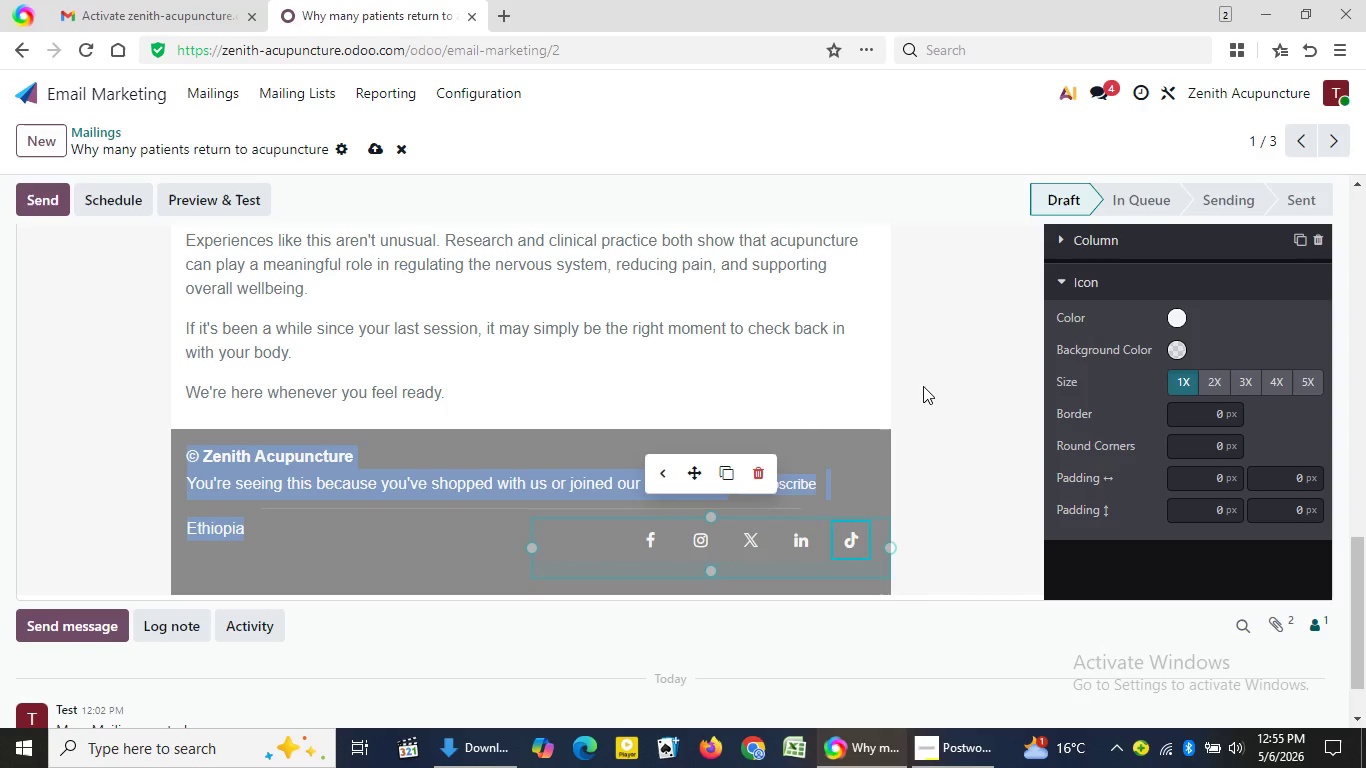 
left_click([945, 380])
 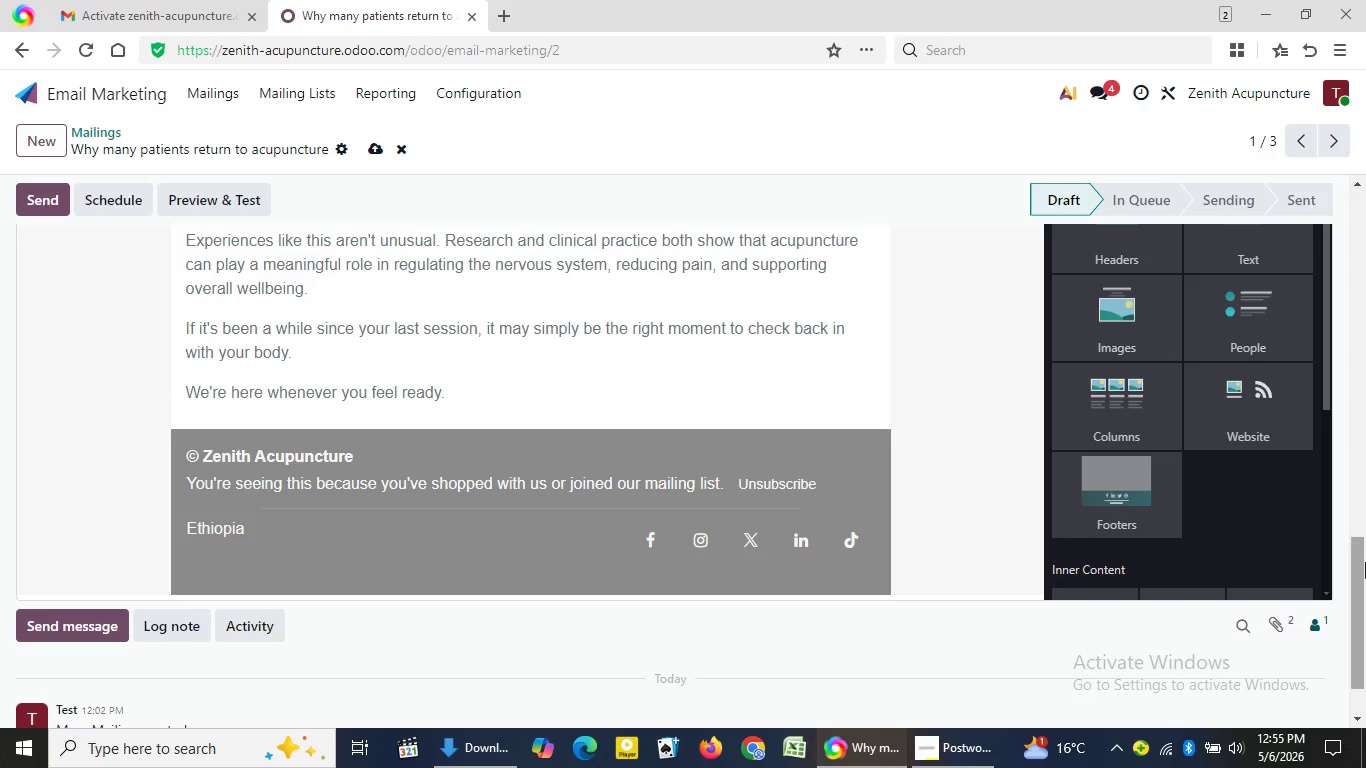 
left_click_drag(start_coordinate=[1364, 567], to_coordinate=[1361, 192])
 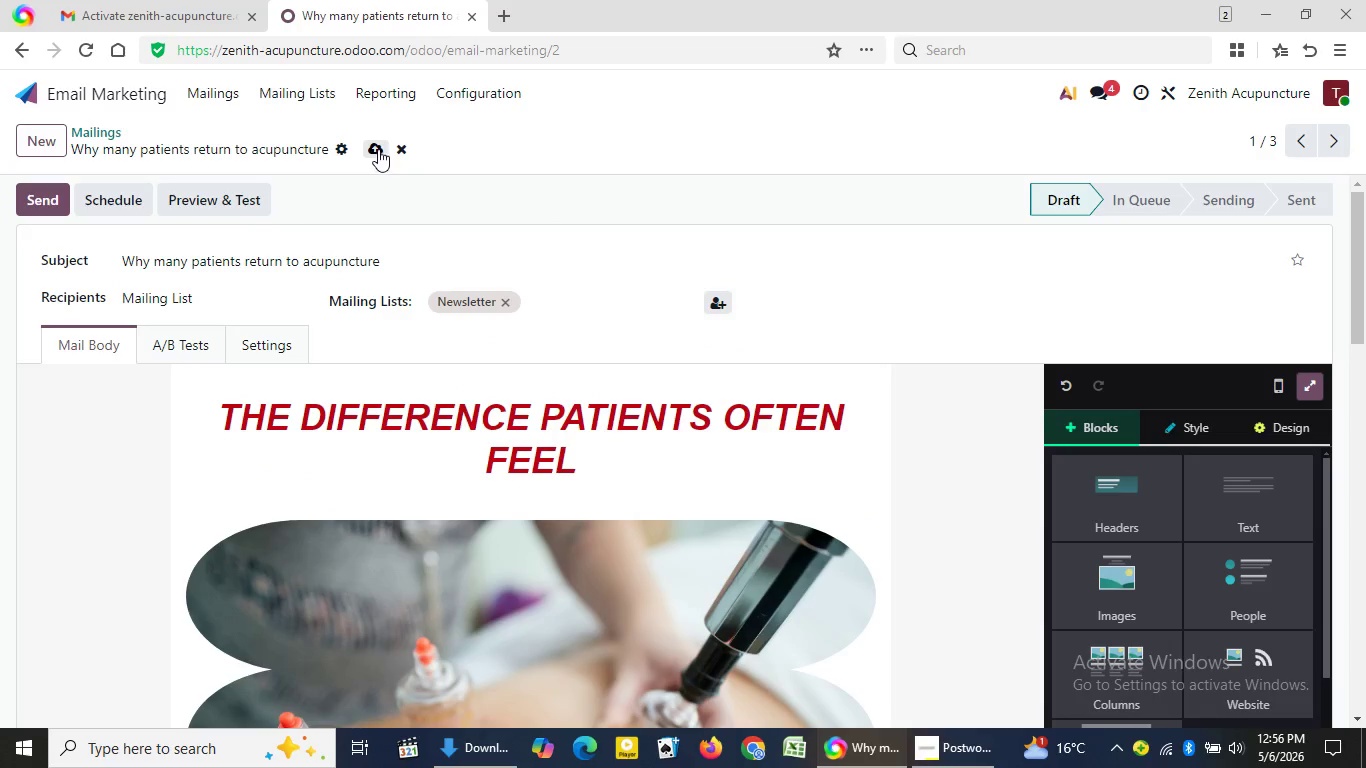 
left_click([375, 148])
 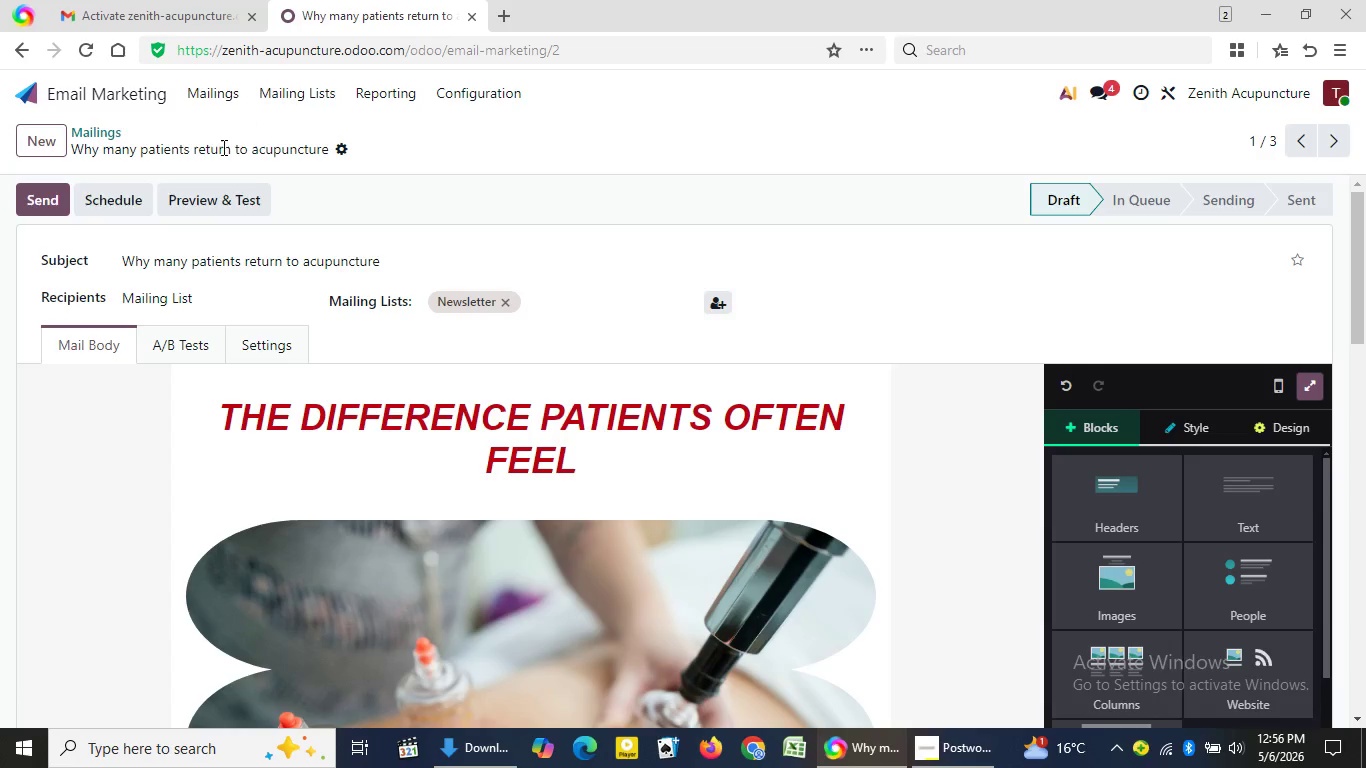 
left_click([226, 82])
 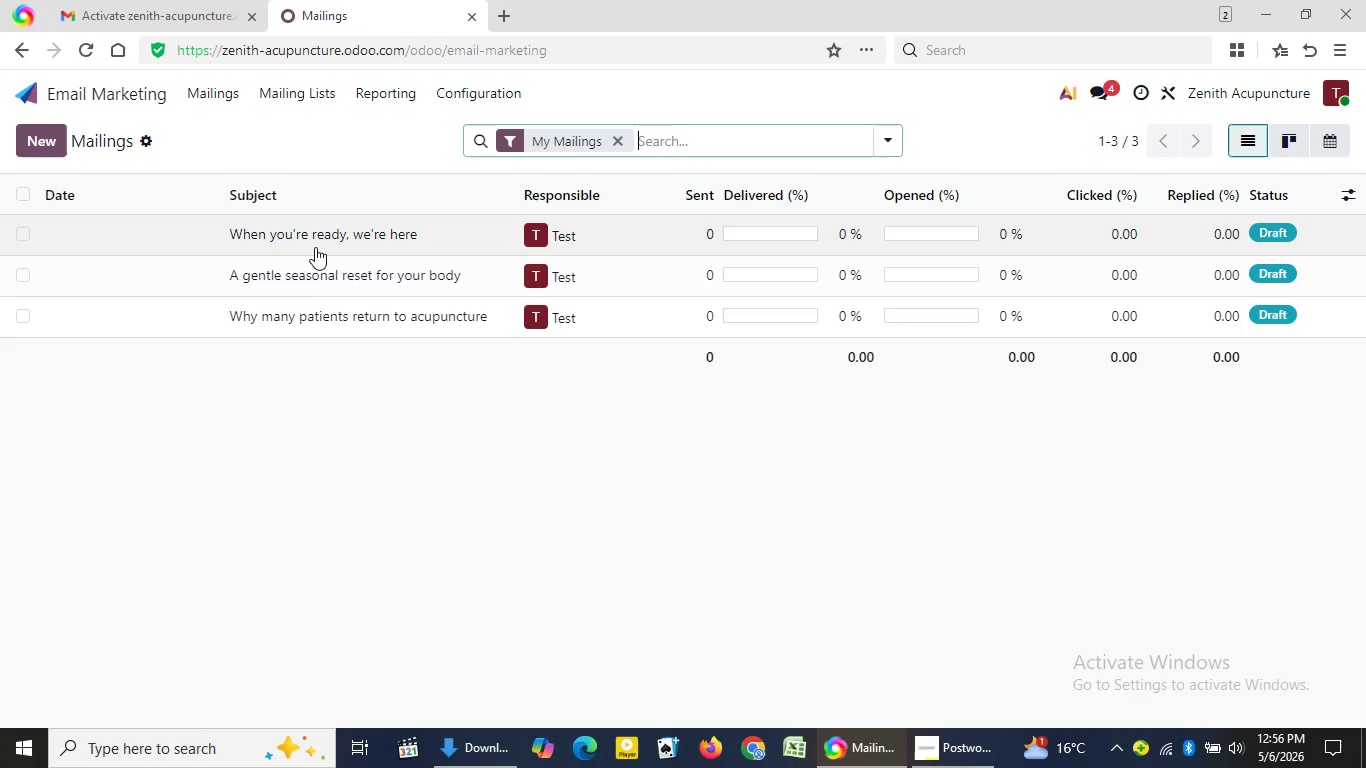 
left_click([345, 240])
 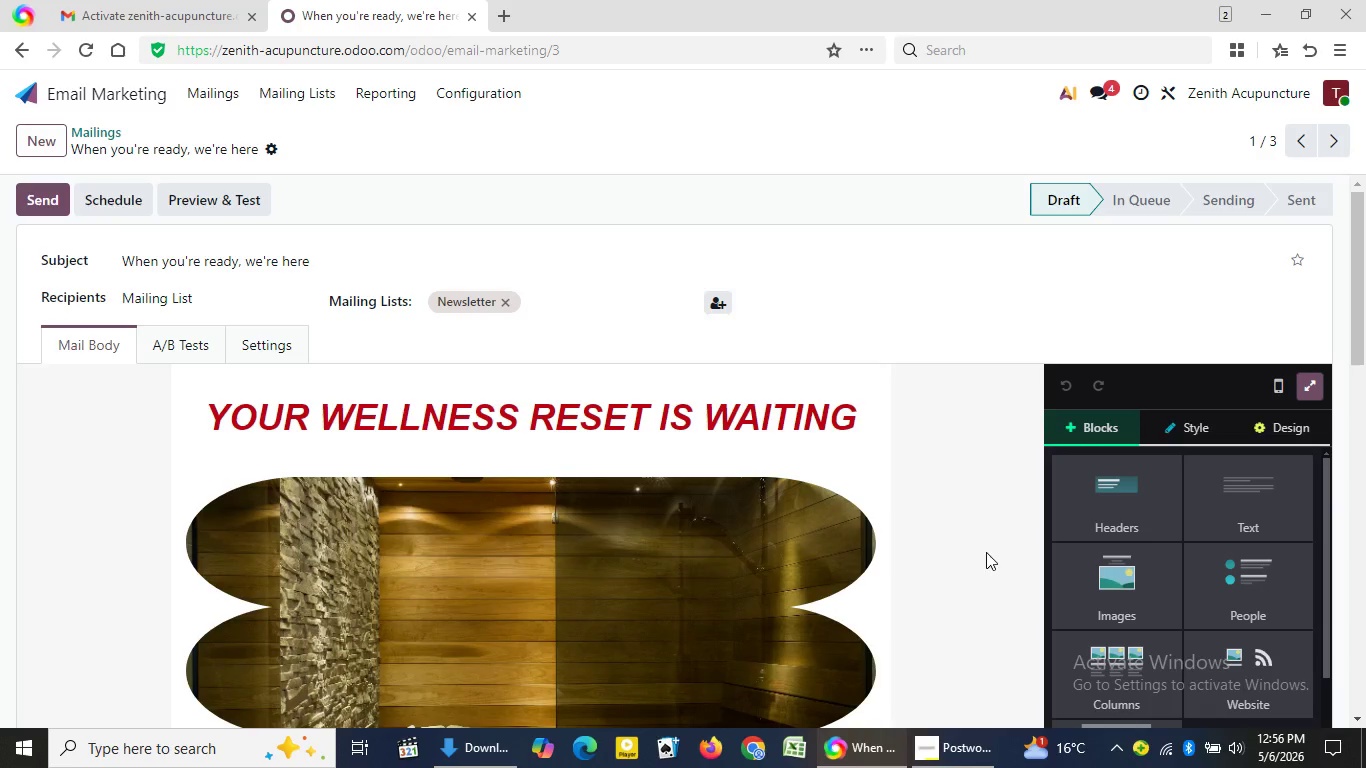 
wait(5.3)
 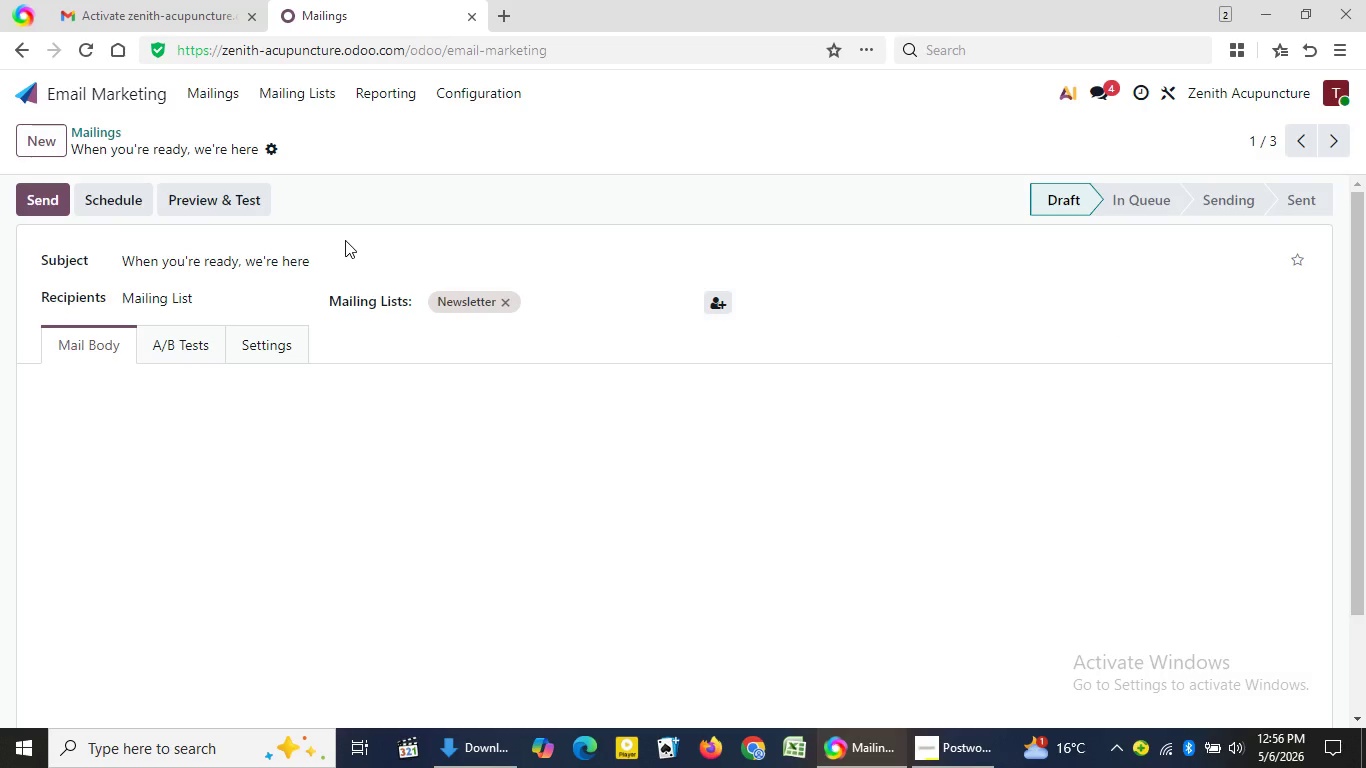 
left_click_drag(start_coordinate=[1360, 290], to_coordinate=[1363, 591])
 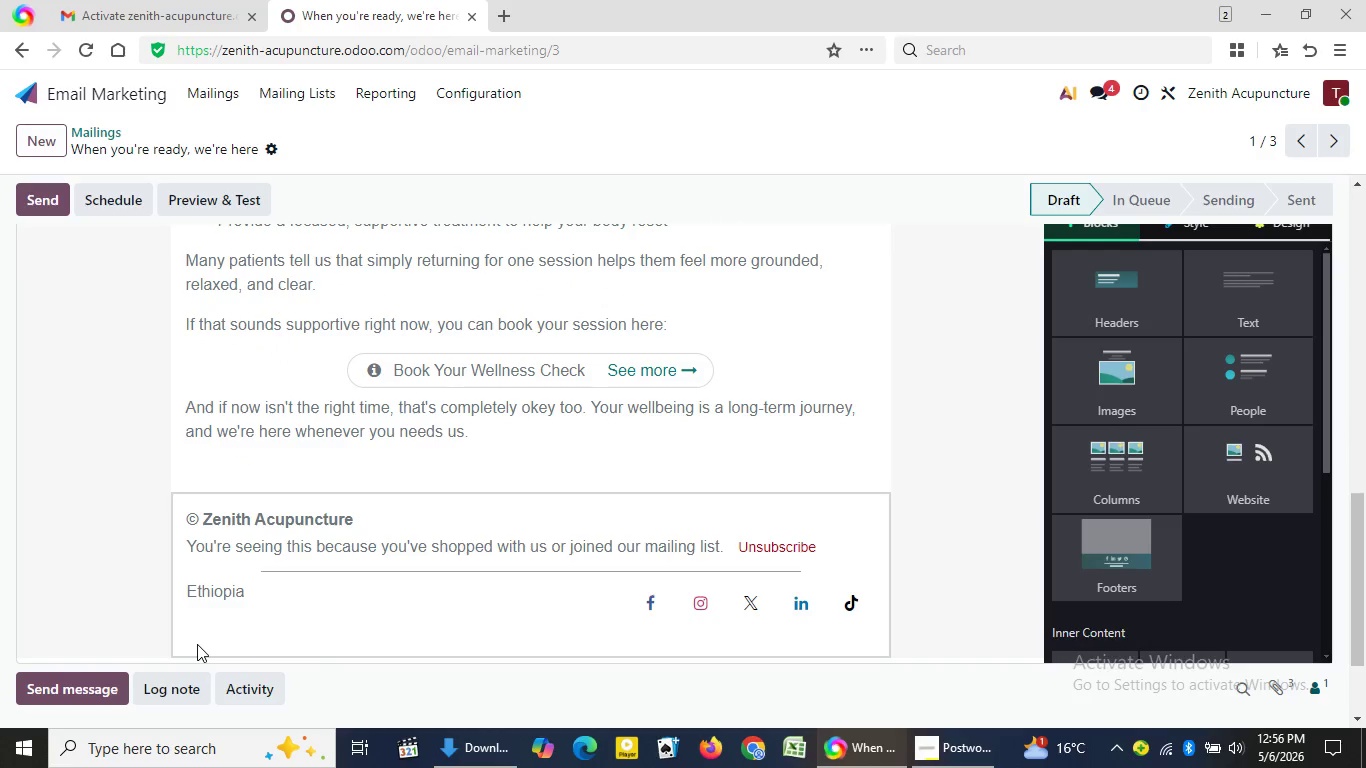 
left_click([197, 647])
 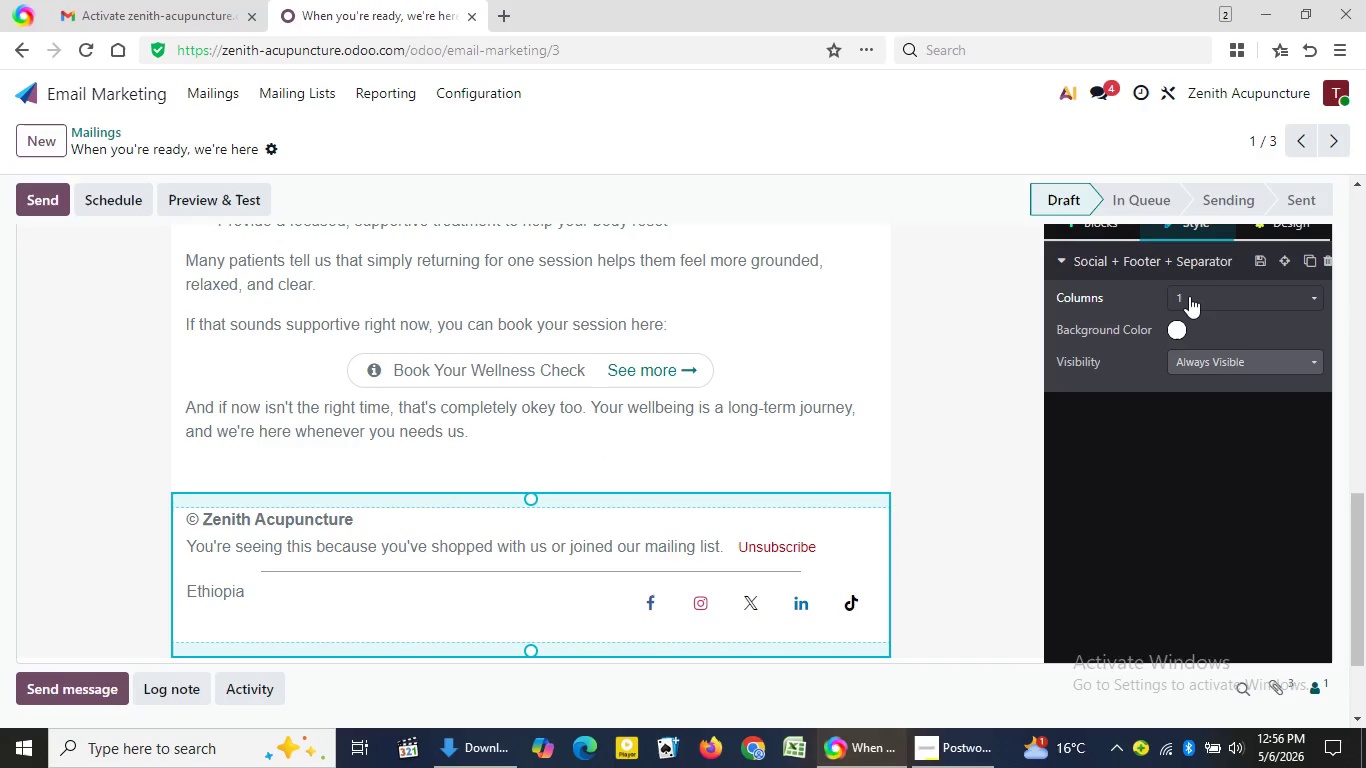 
left_click([1176, 327])
 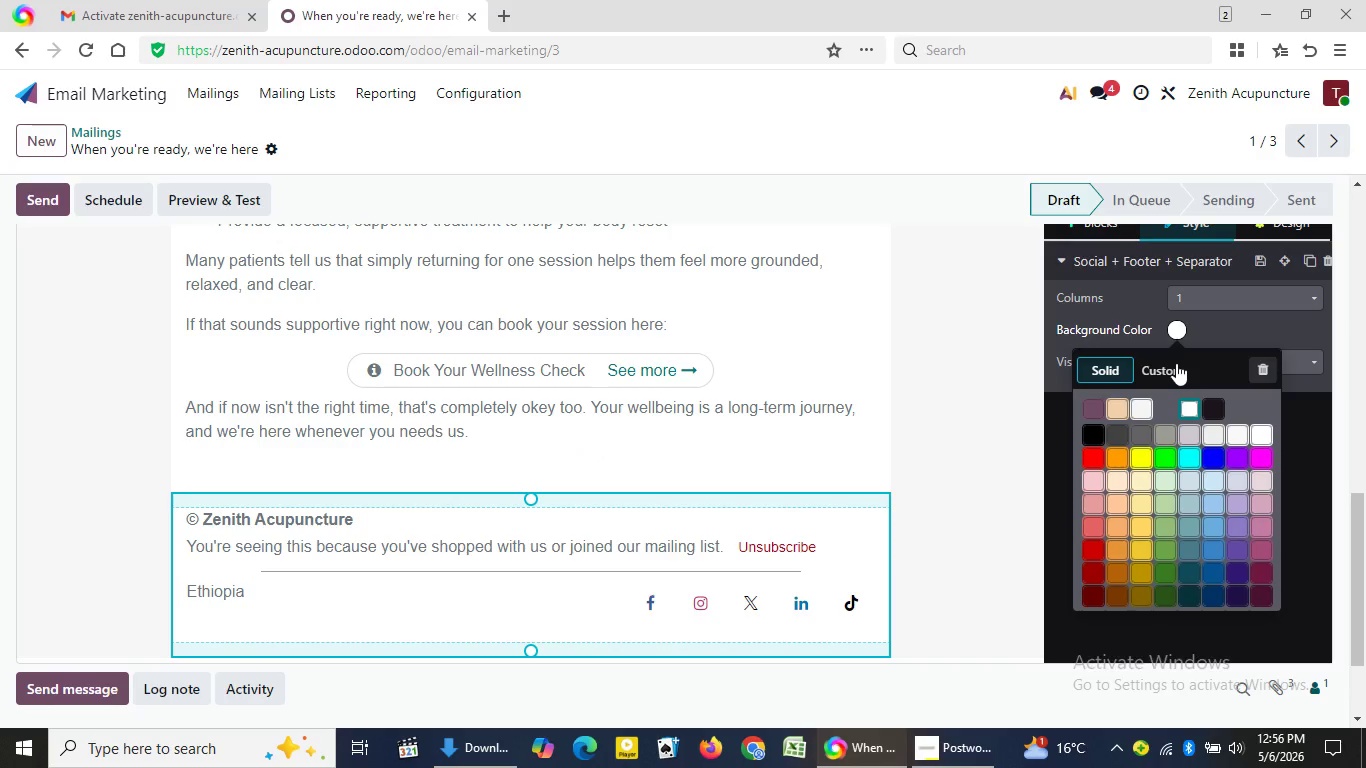 
left_click([1176, 363])
 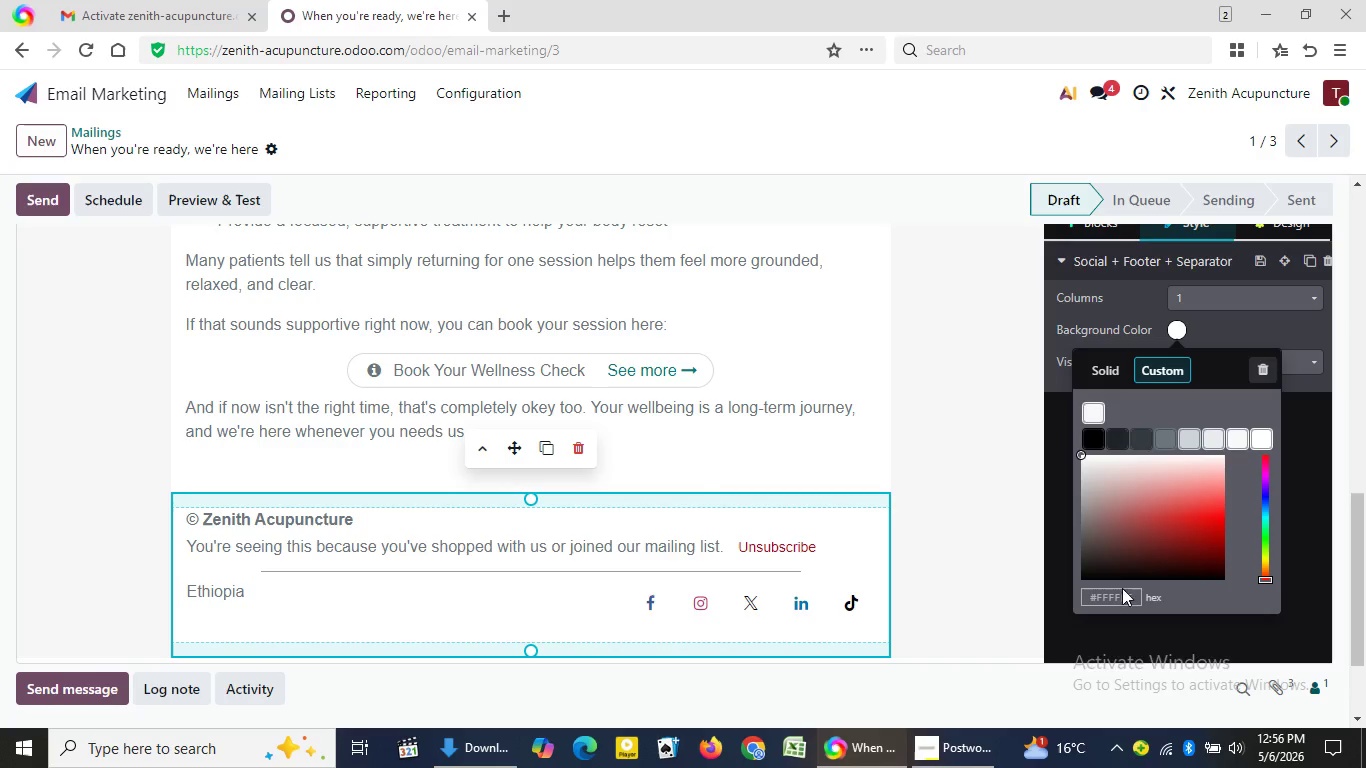 
left_click([1122, 593])
 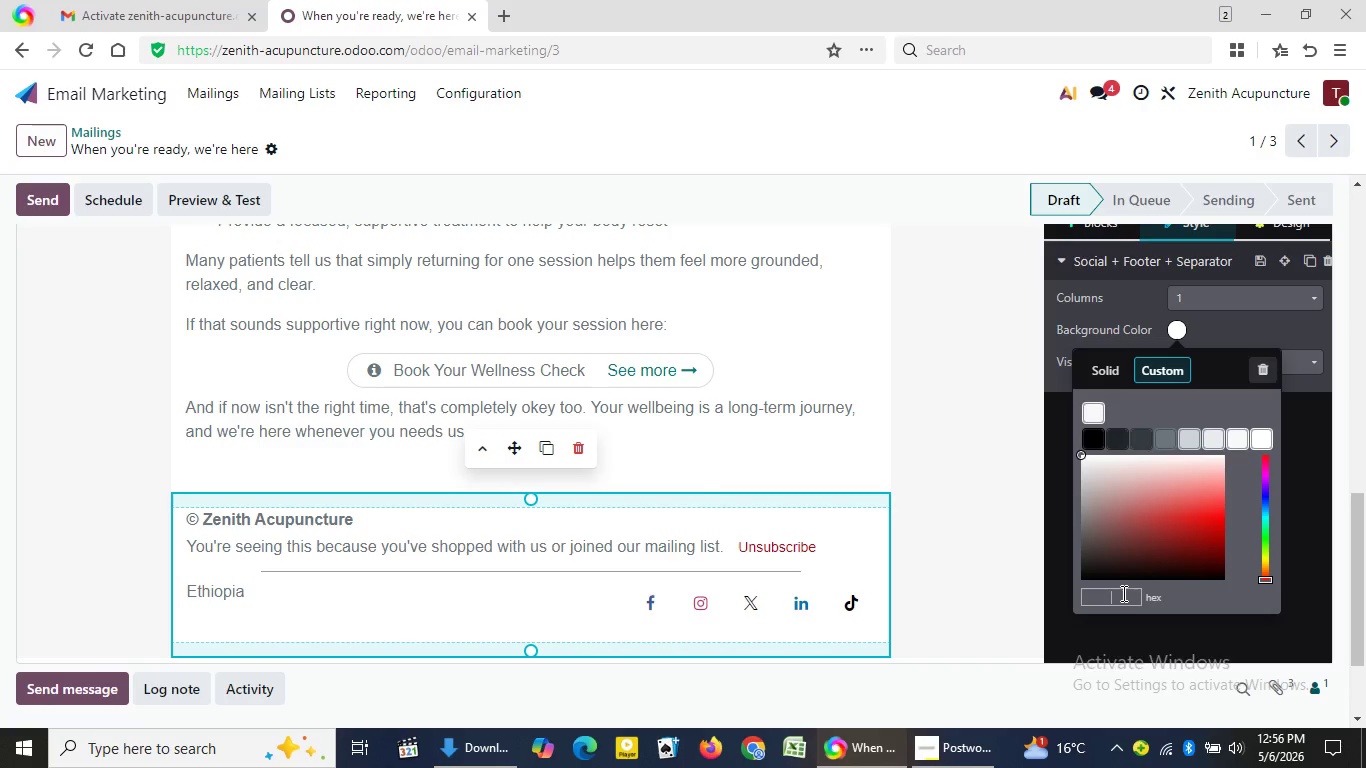 
key(Backspace)
 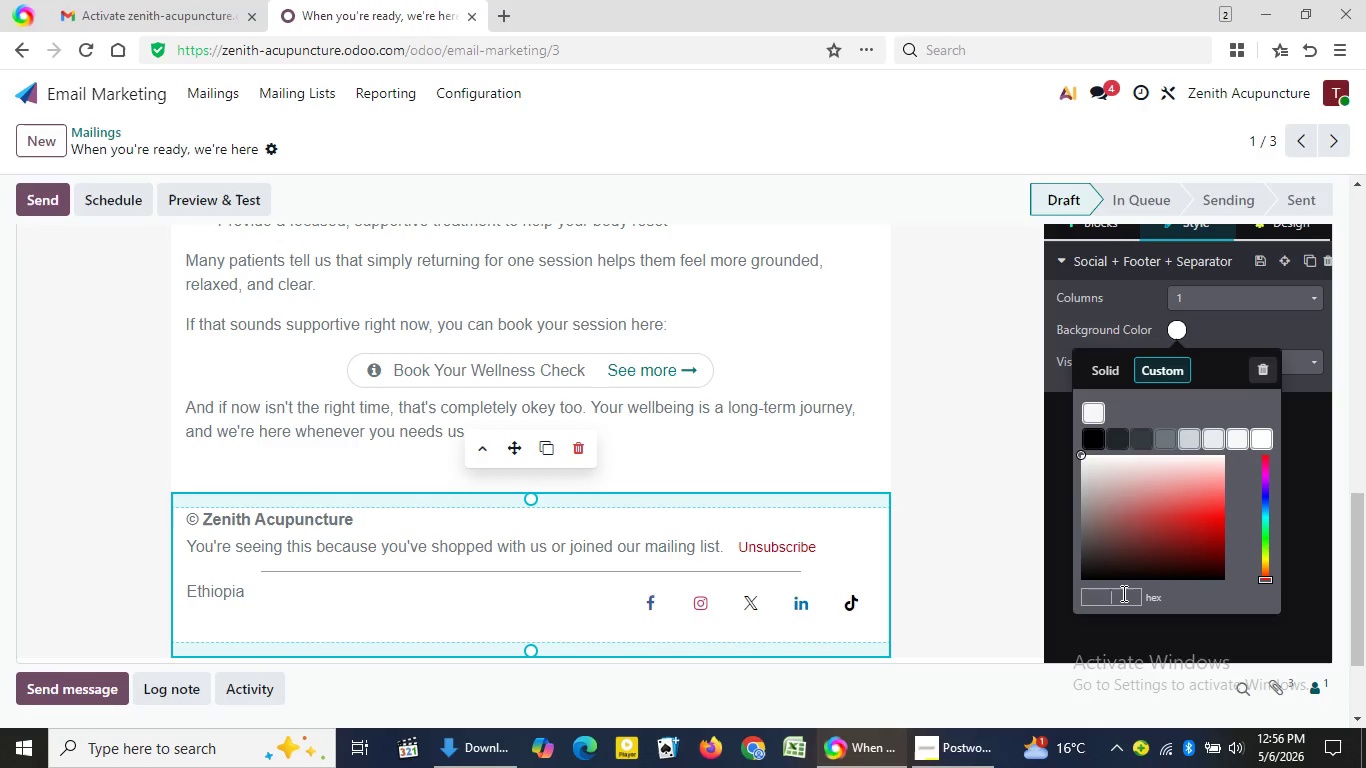 
type(8a8a8a)
 